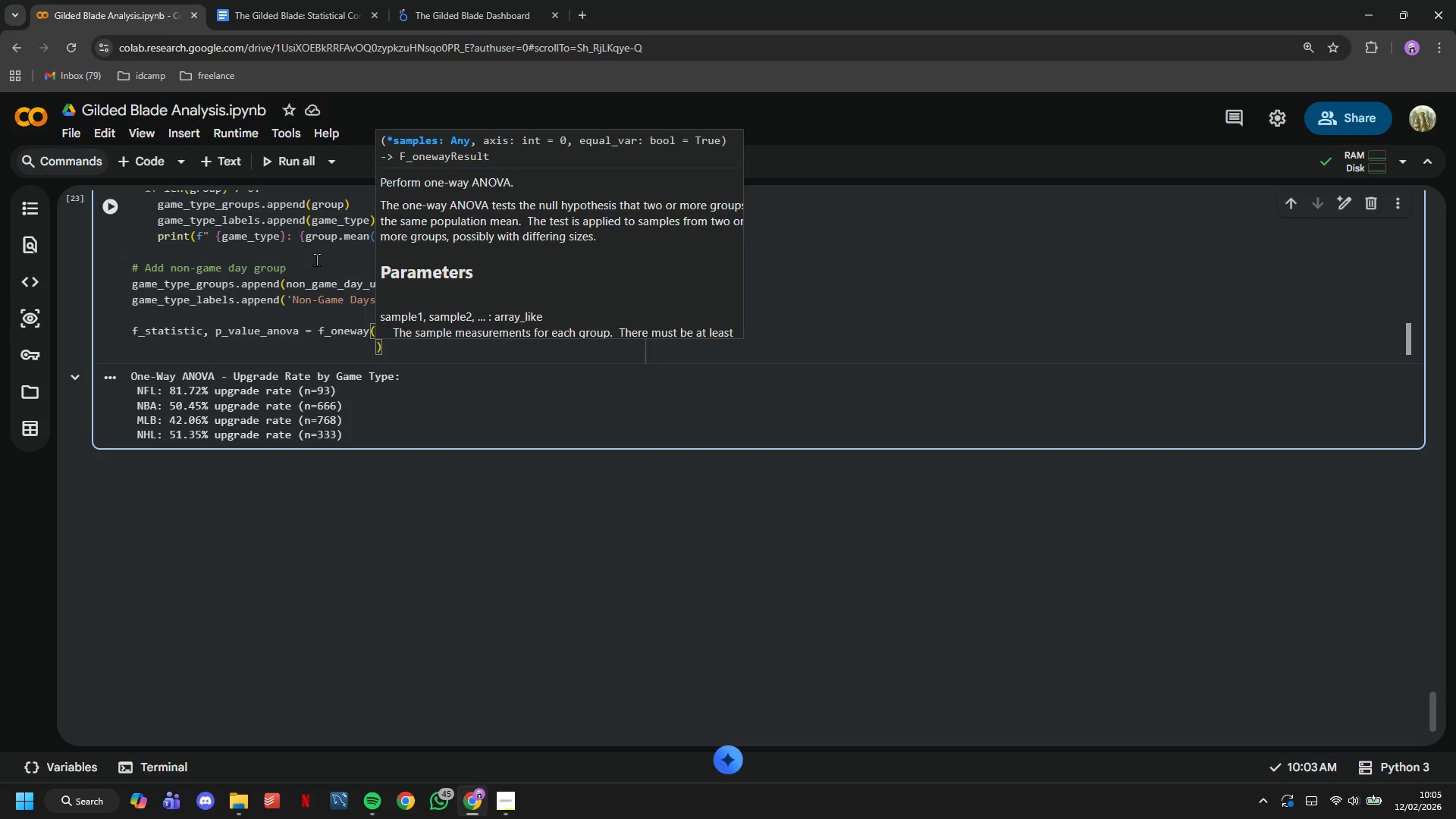 
key(Control+Z)
 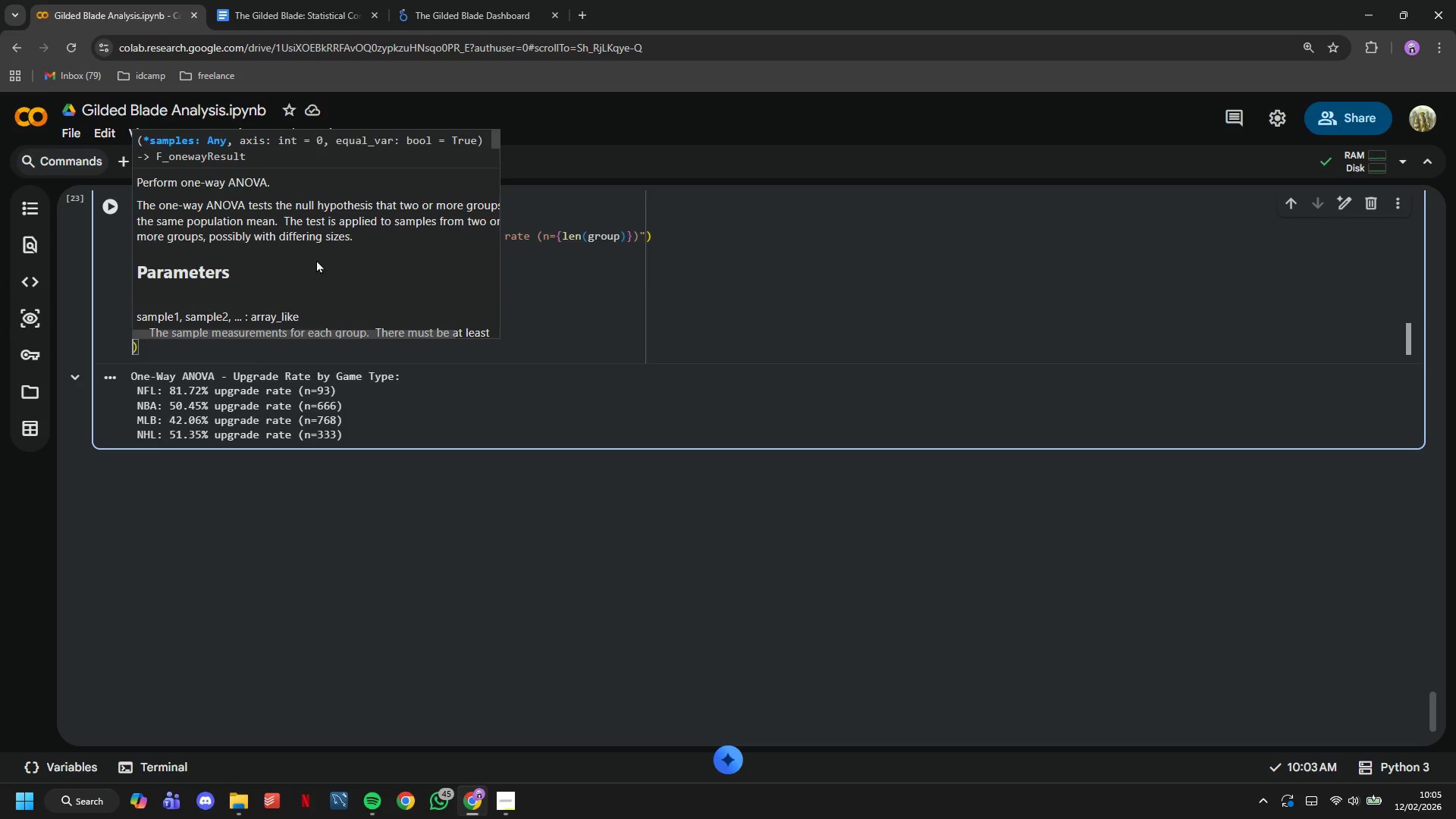 
key(Control+Z)
 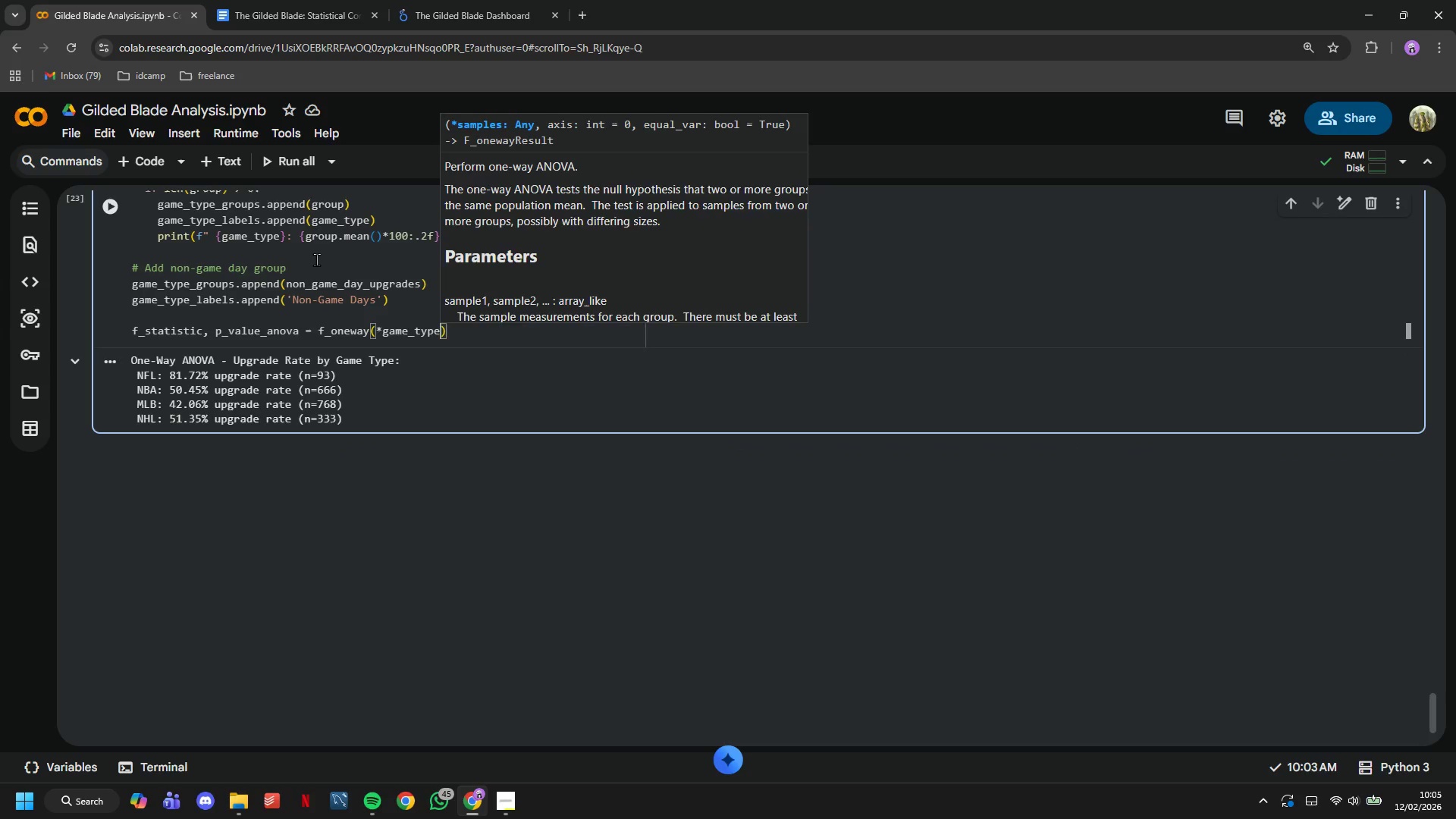 
key(ArrowRight)
 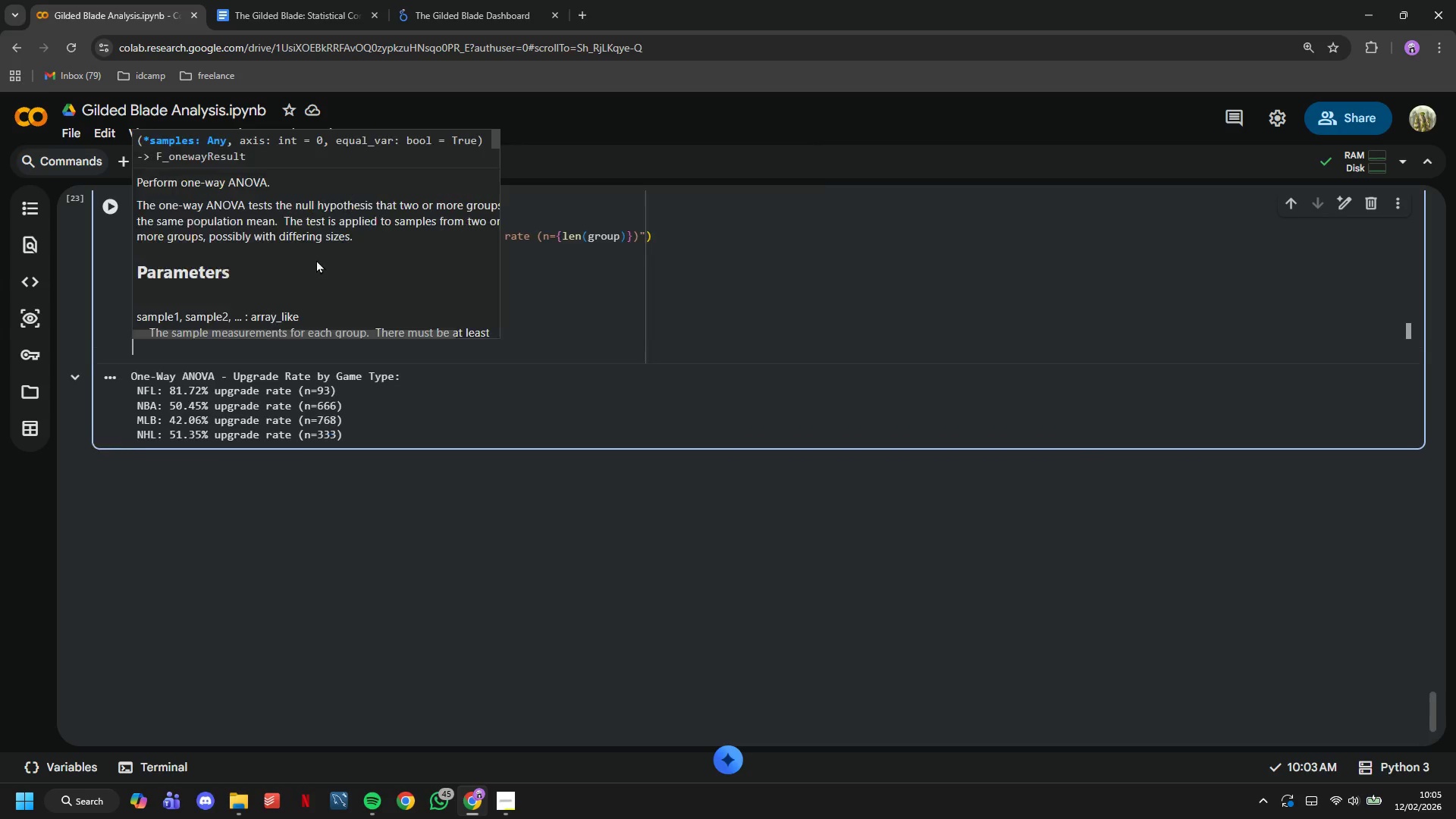 
key(Enter)
 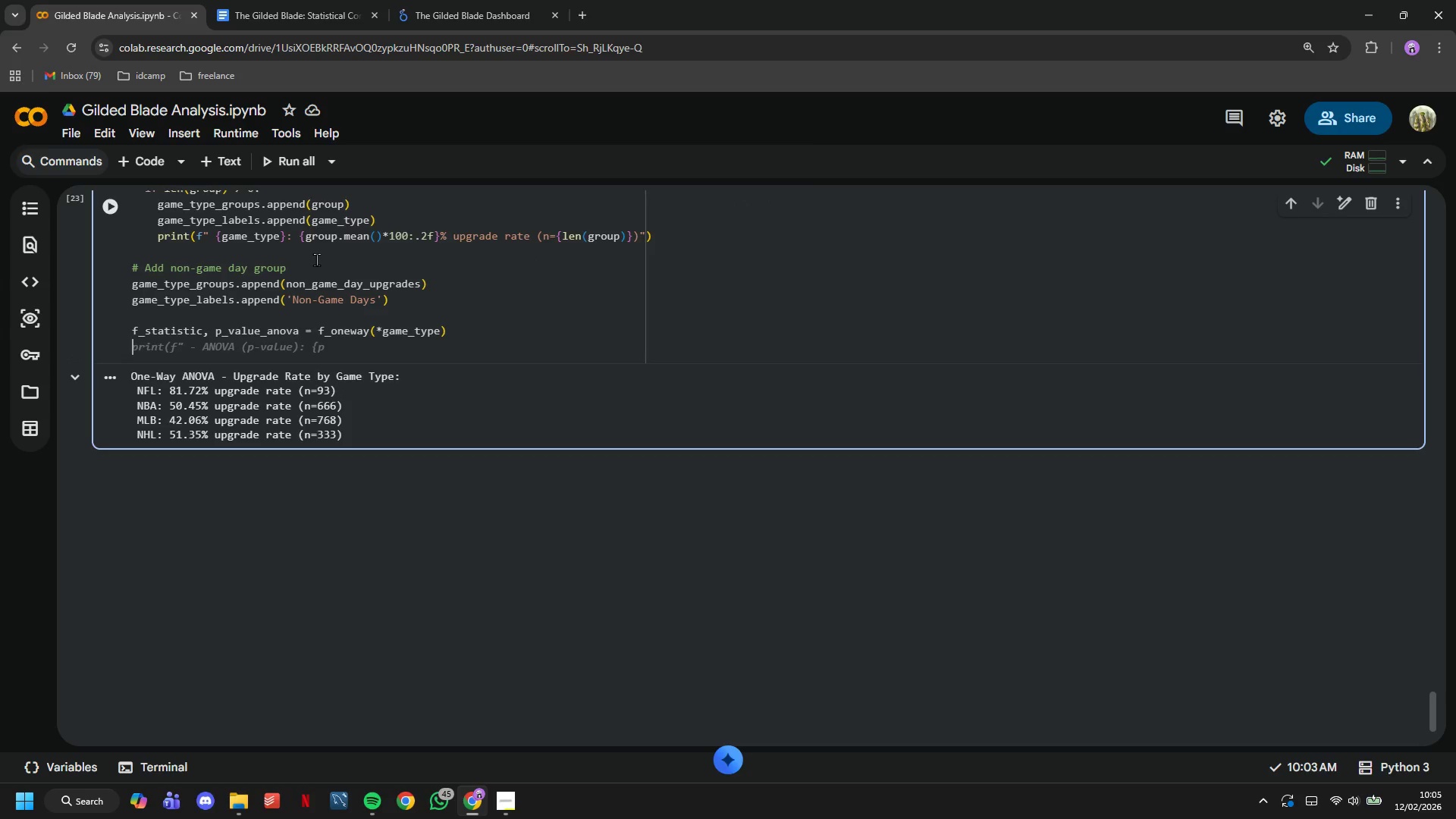 
wait(6.45)
 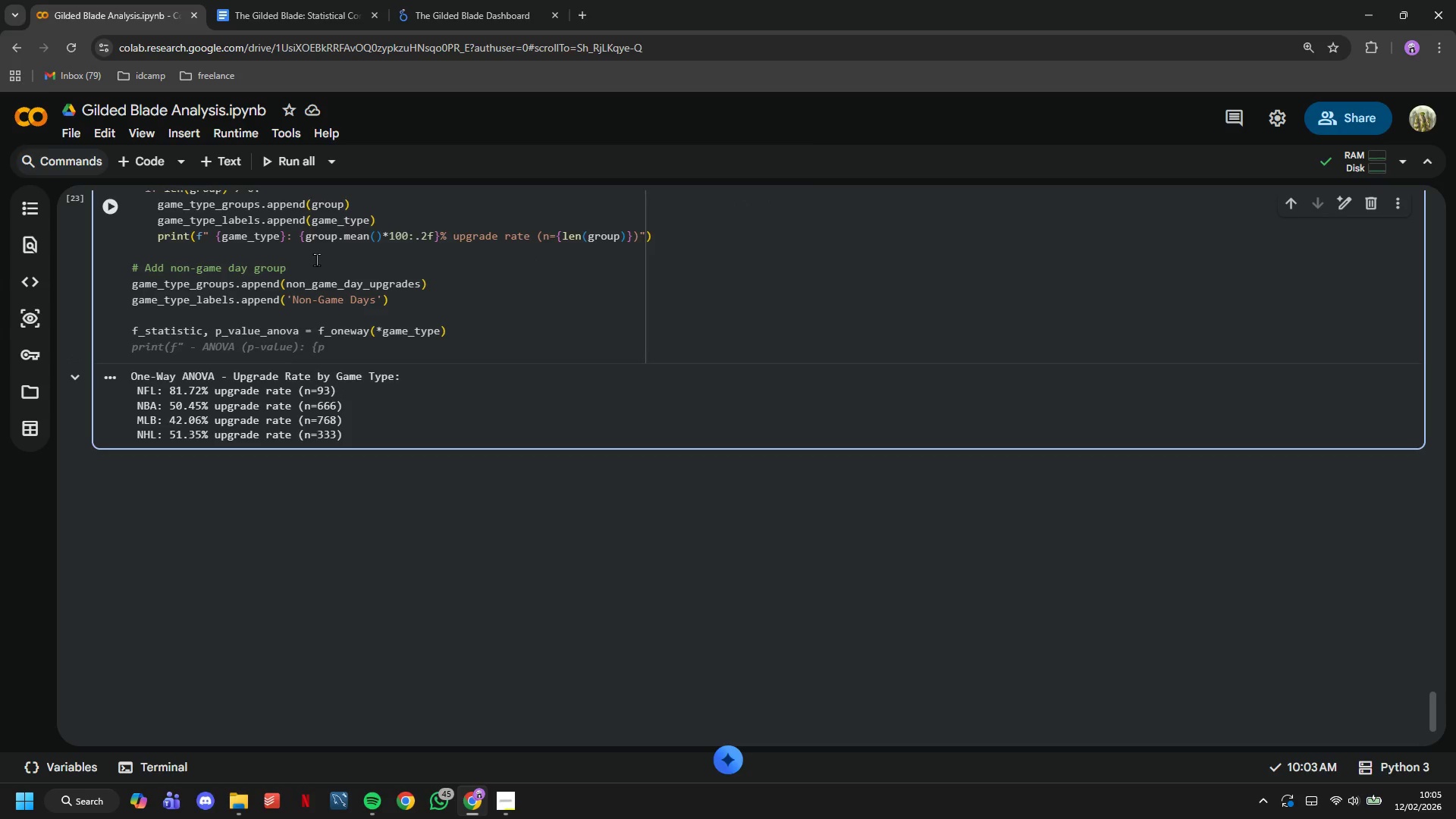 
type(print(f" - F-statistic: {f_statistic:.4f)
 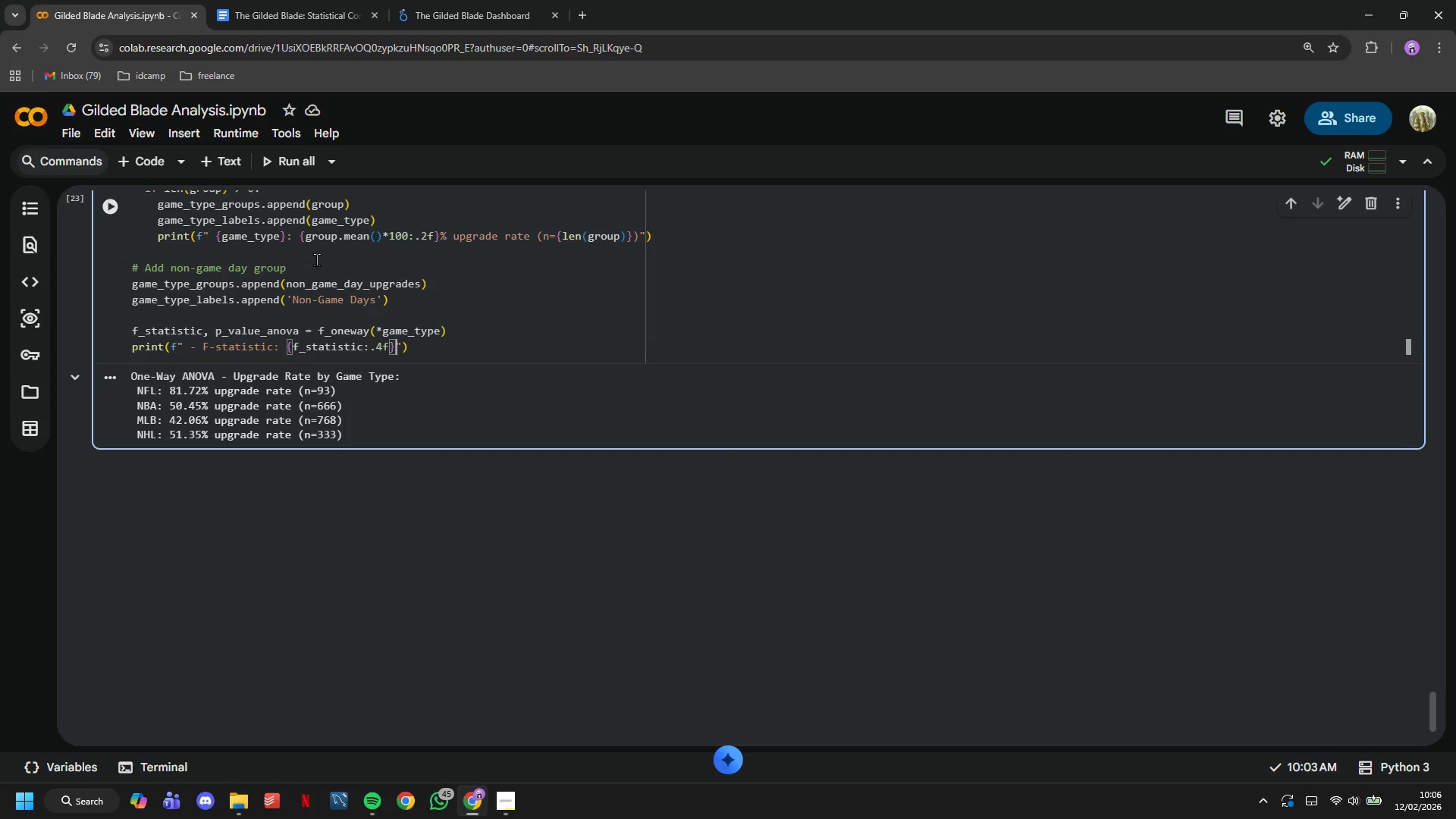 
 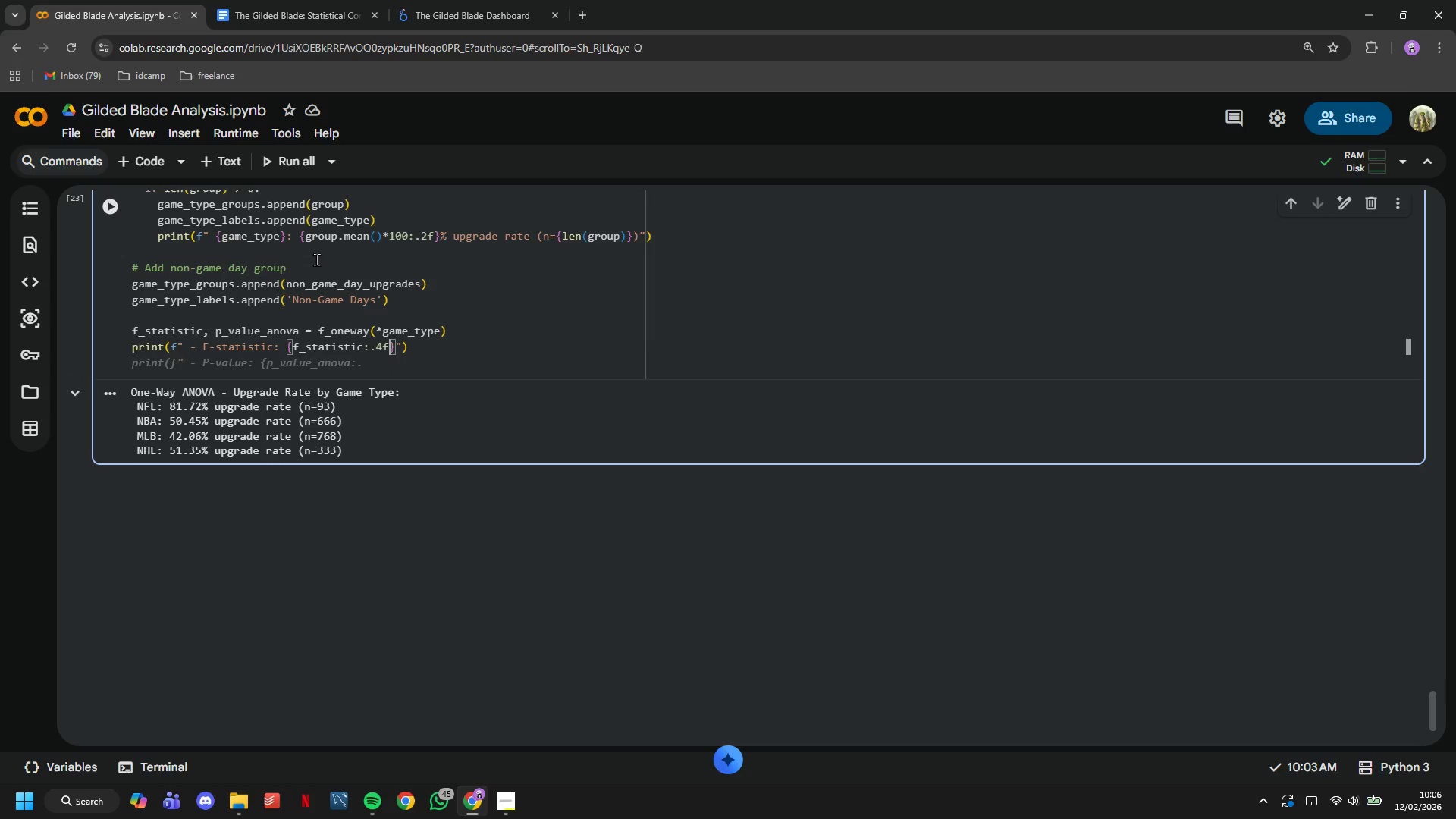 
key(ArrowRight)
 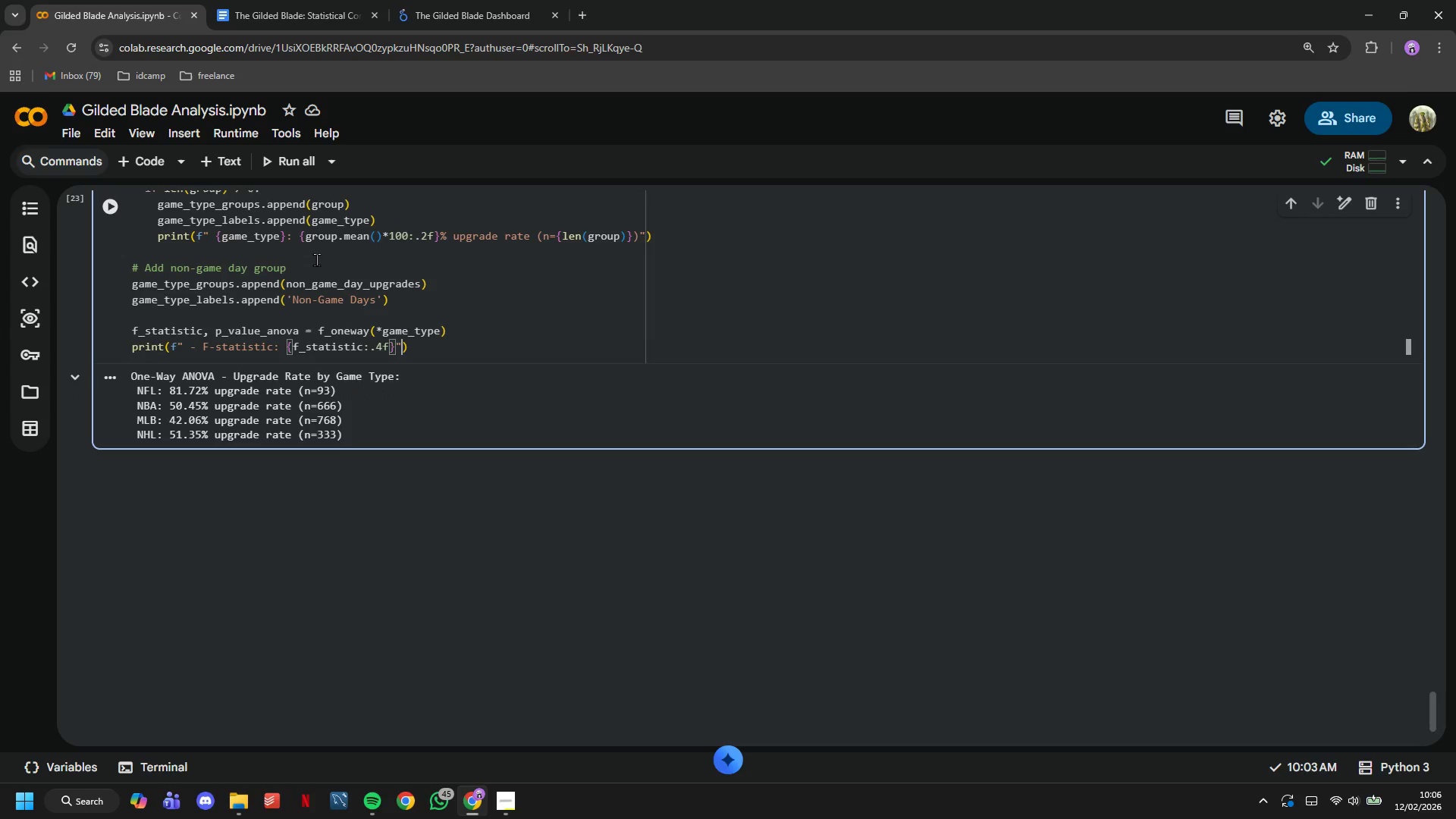 
key(ArrowRight)
 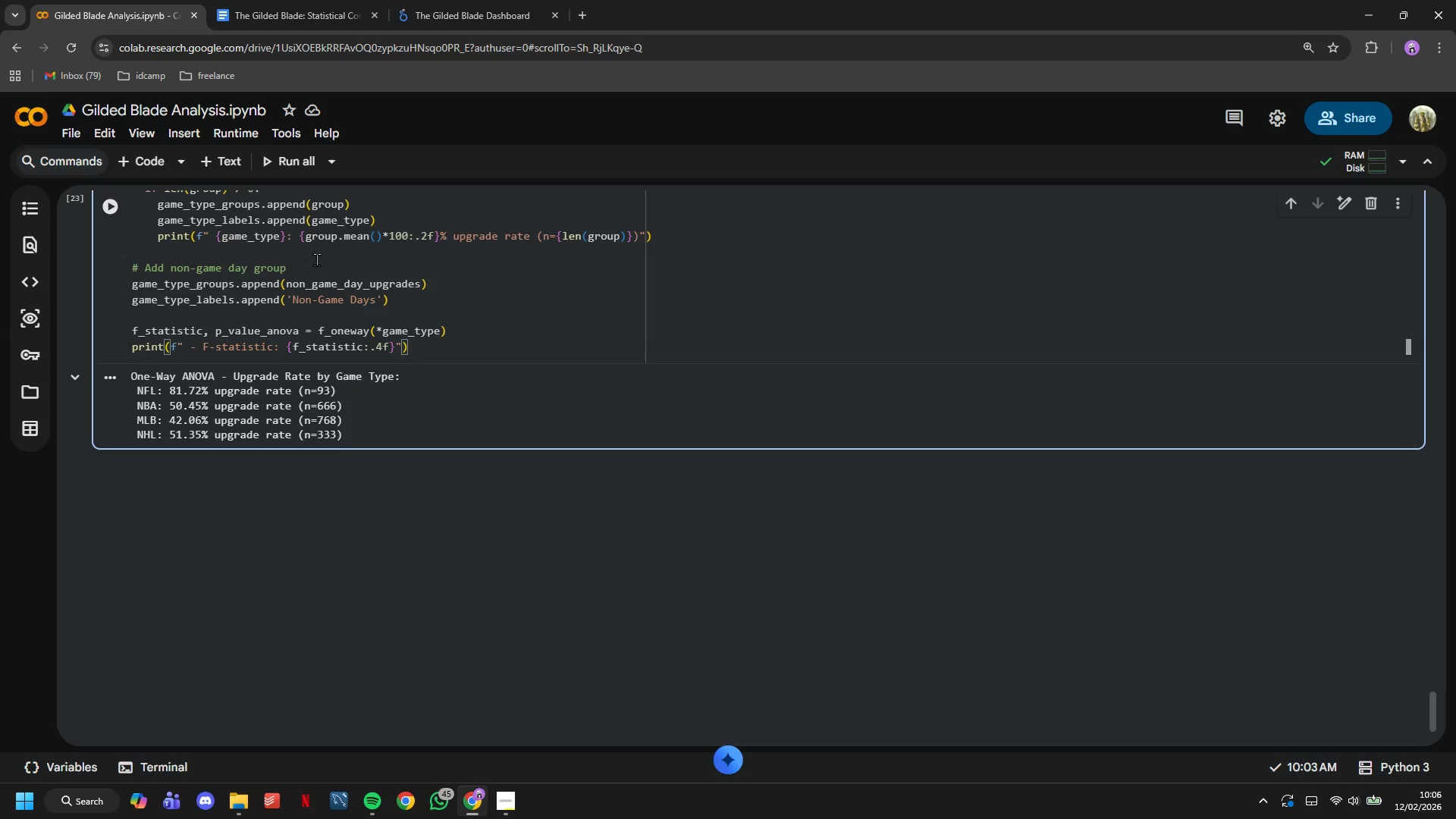 
key(ArrowRight)
 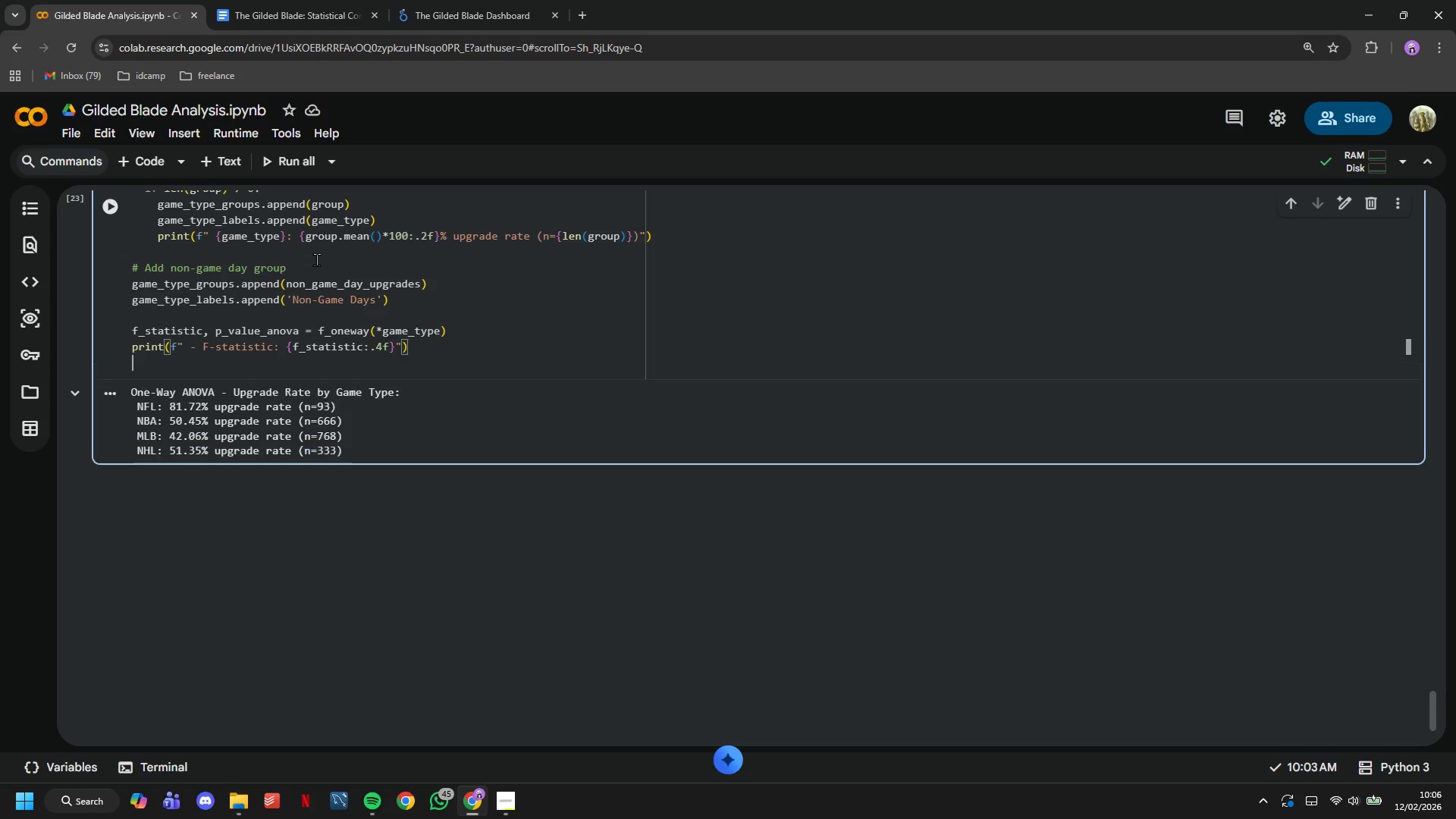 
key(Enter)
 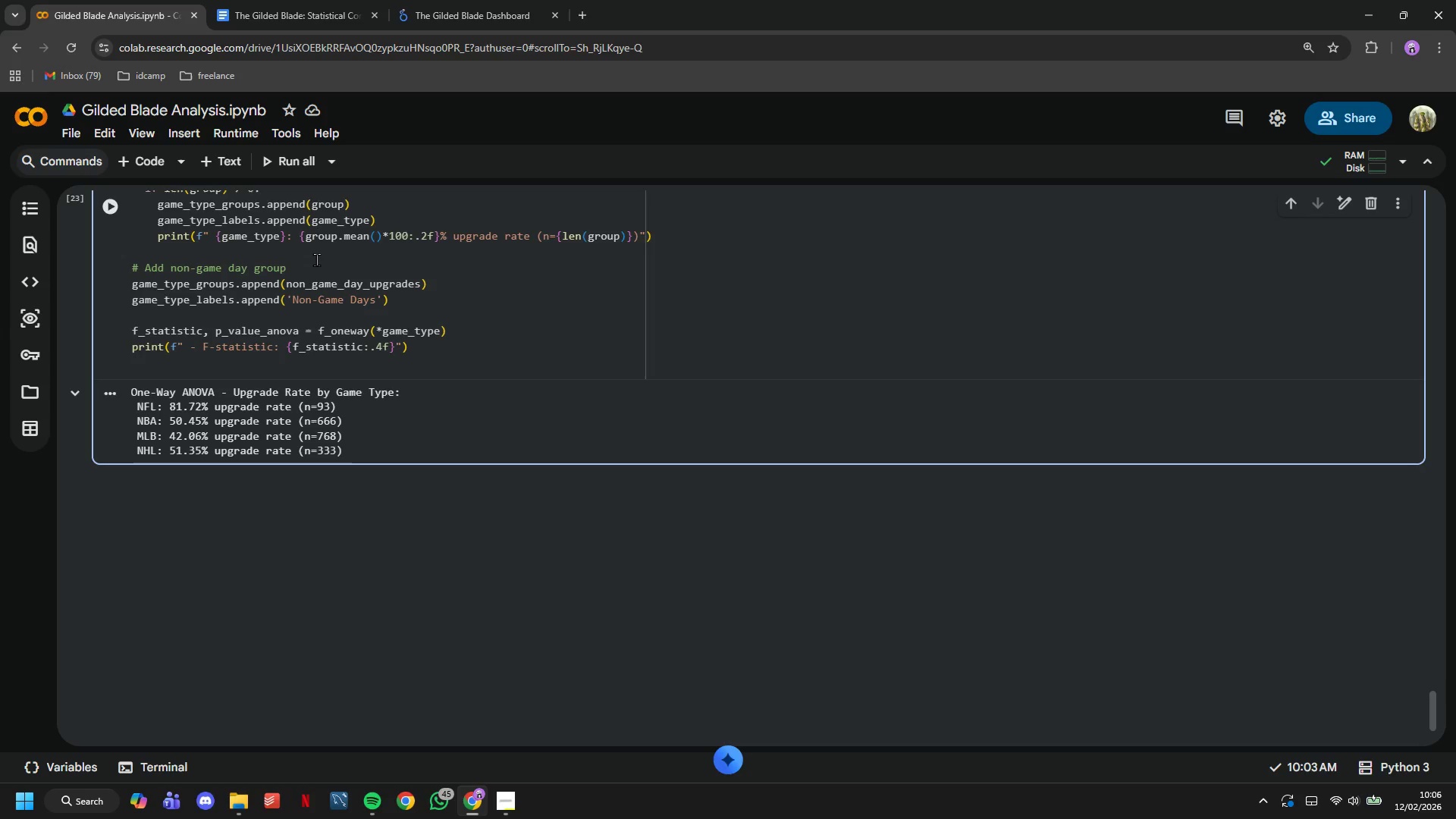 
type(print(f" - p-value: {p_value_anova:.6f)
 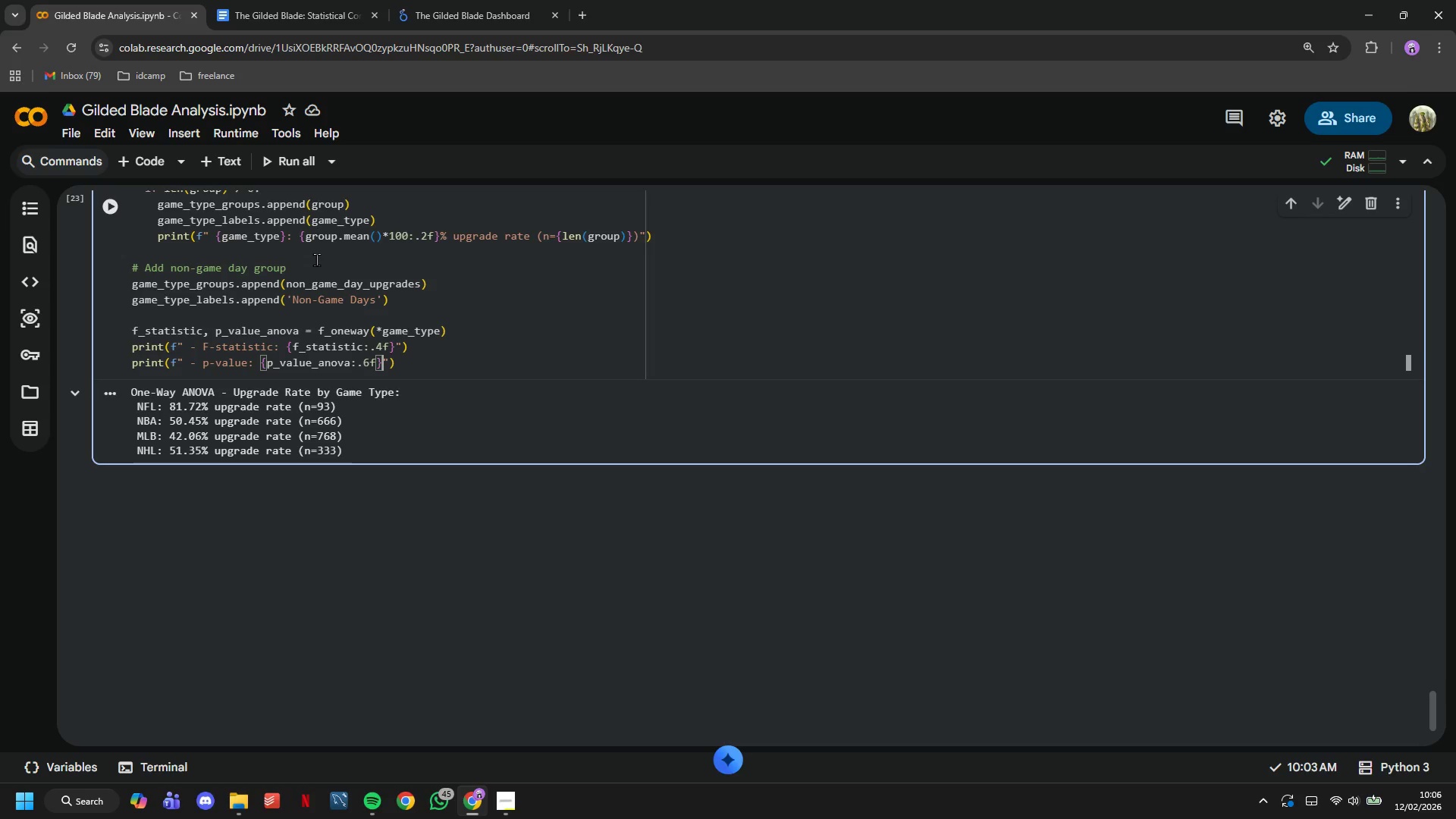 
 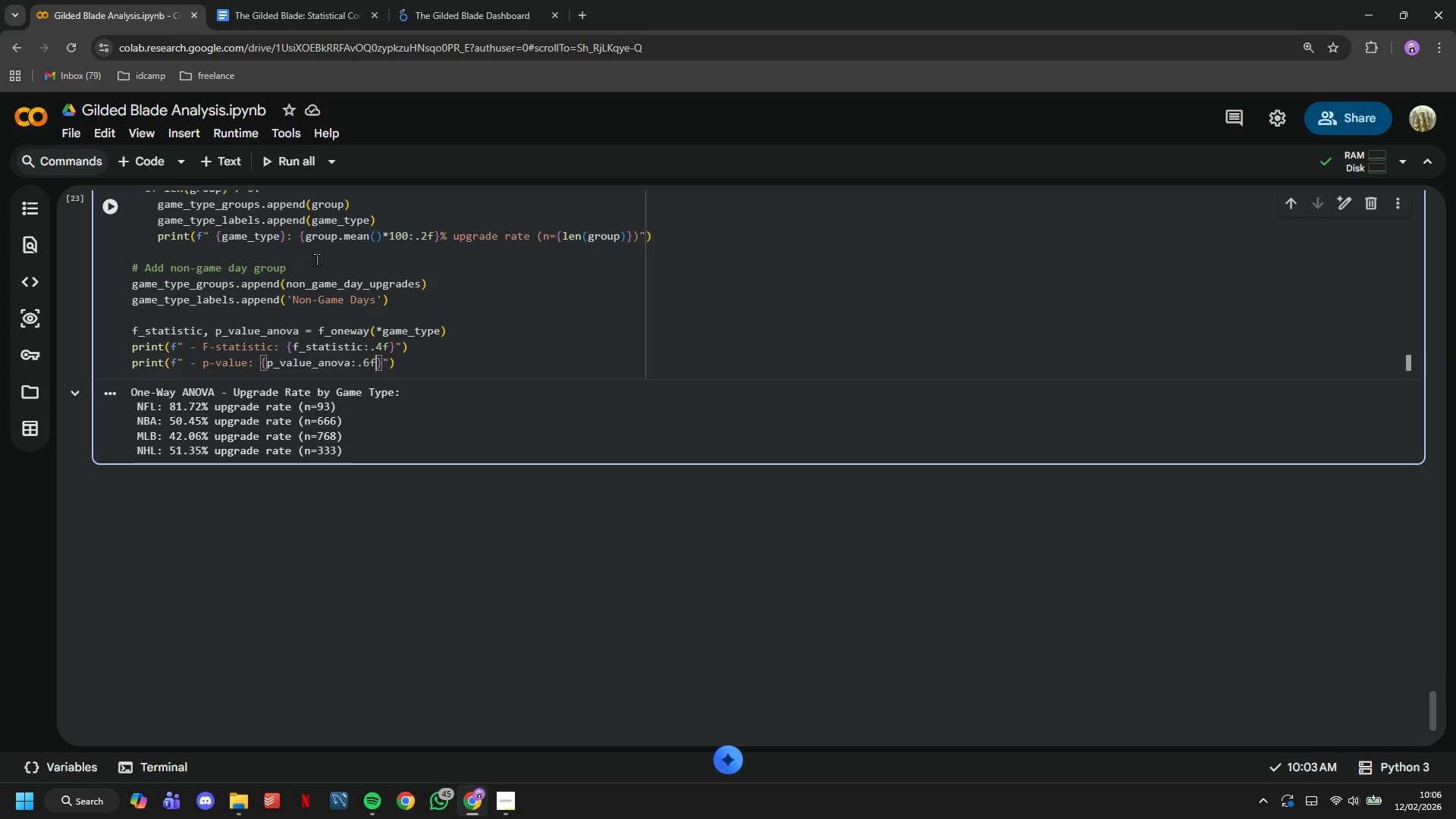 
key(ArrowRight)
 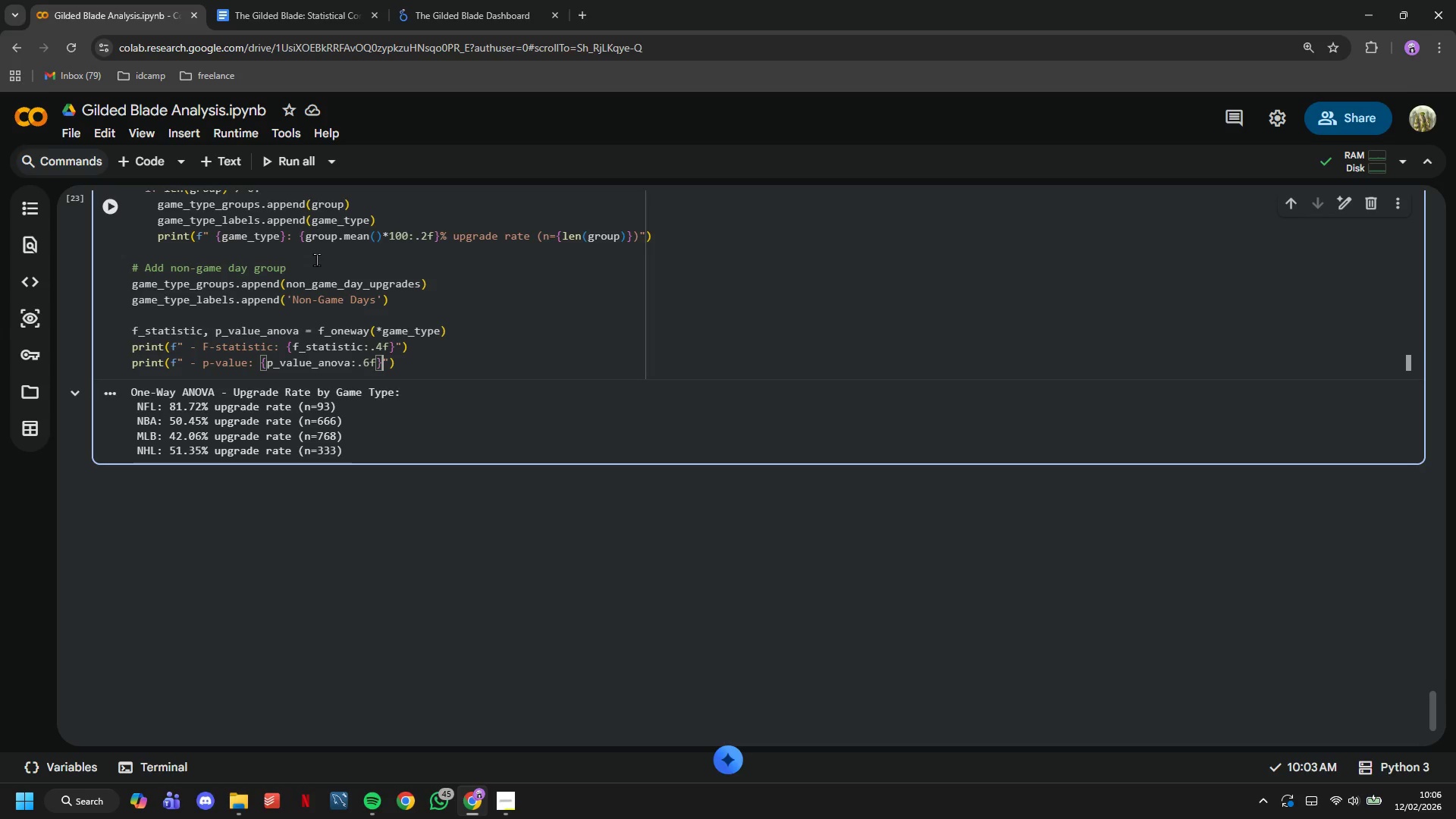 
key(ArrowRight)
 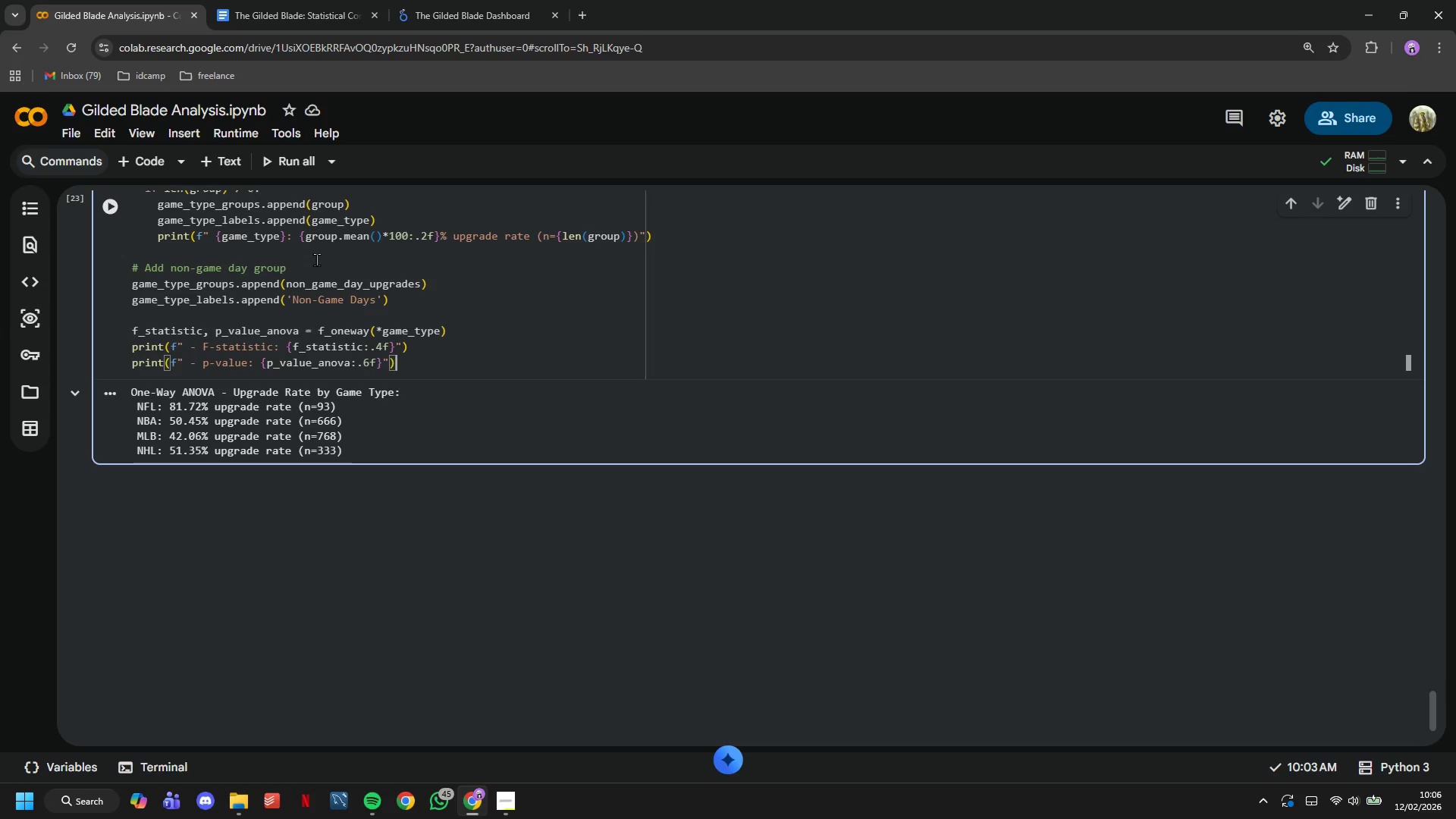 
key(ArrowRight)
 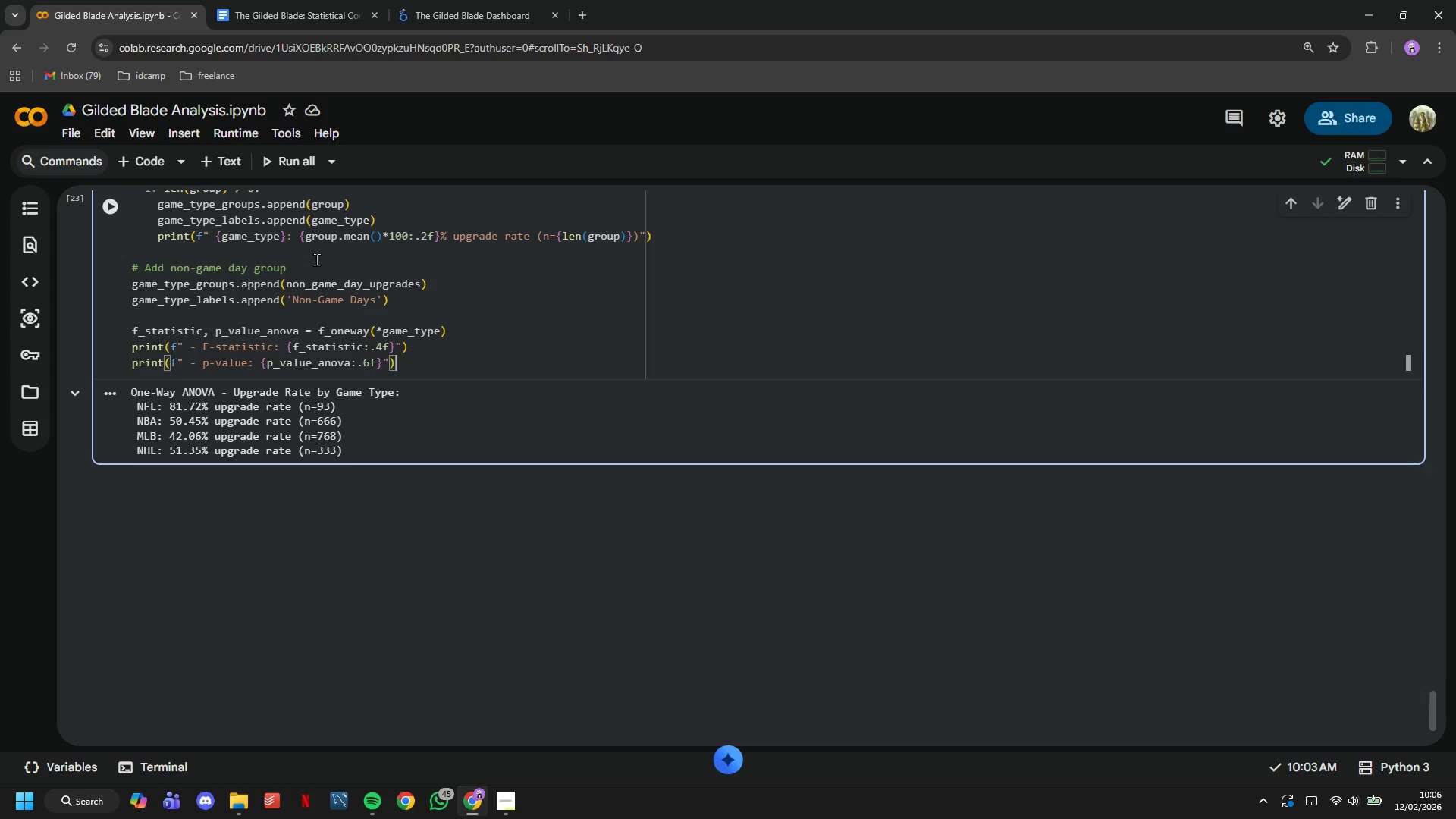 
key(Enter)
 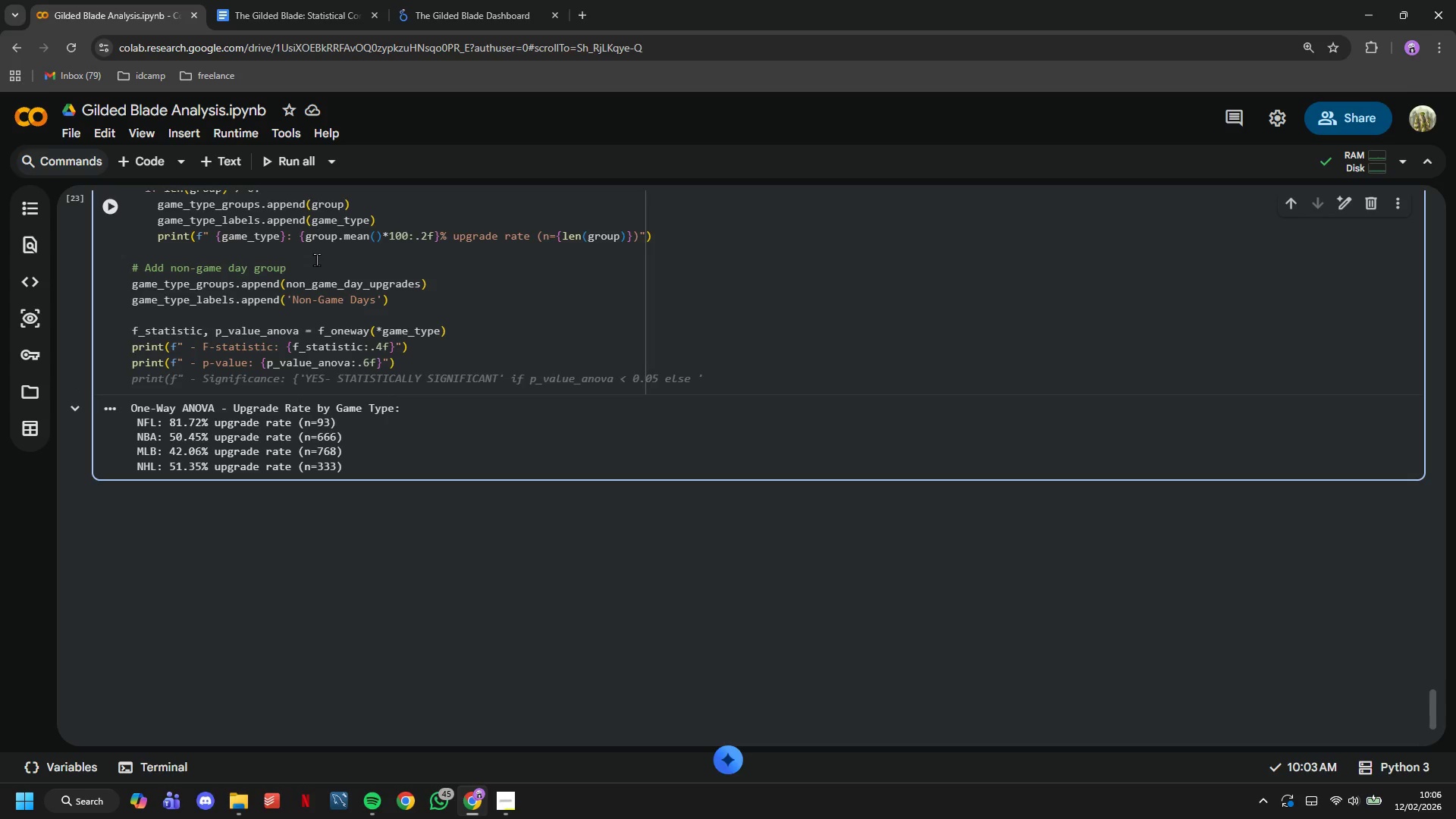 
key(Tab)
 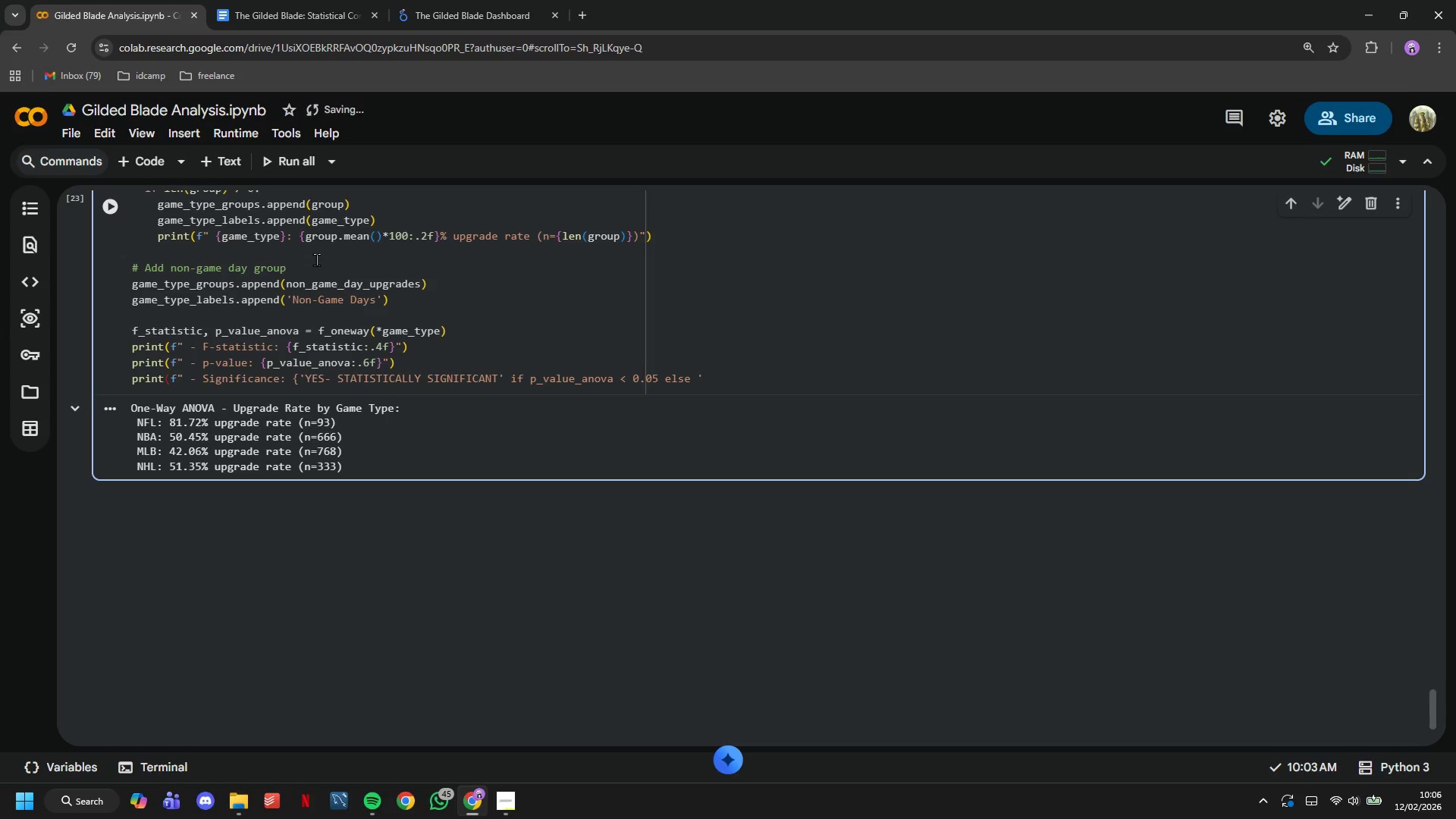 
key(CapsLock)
 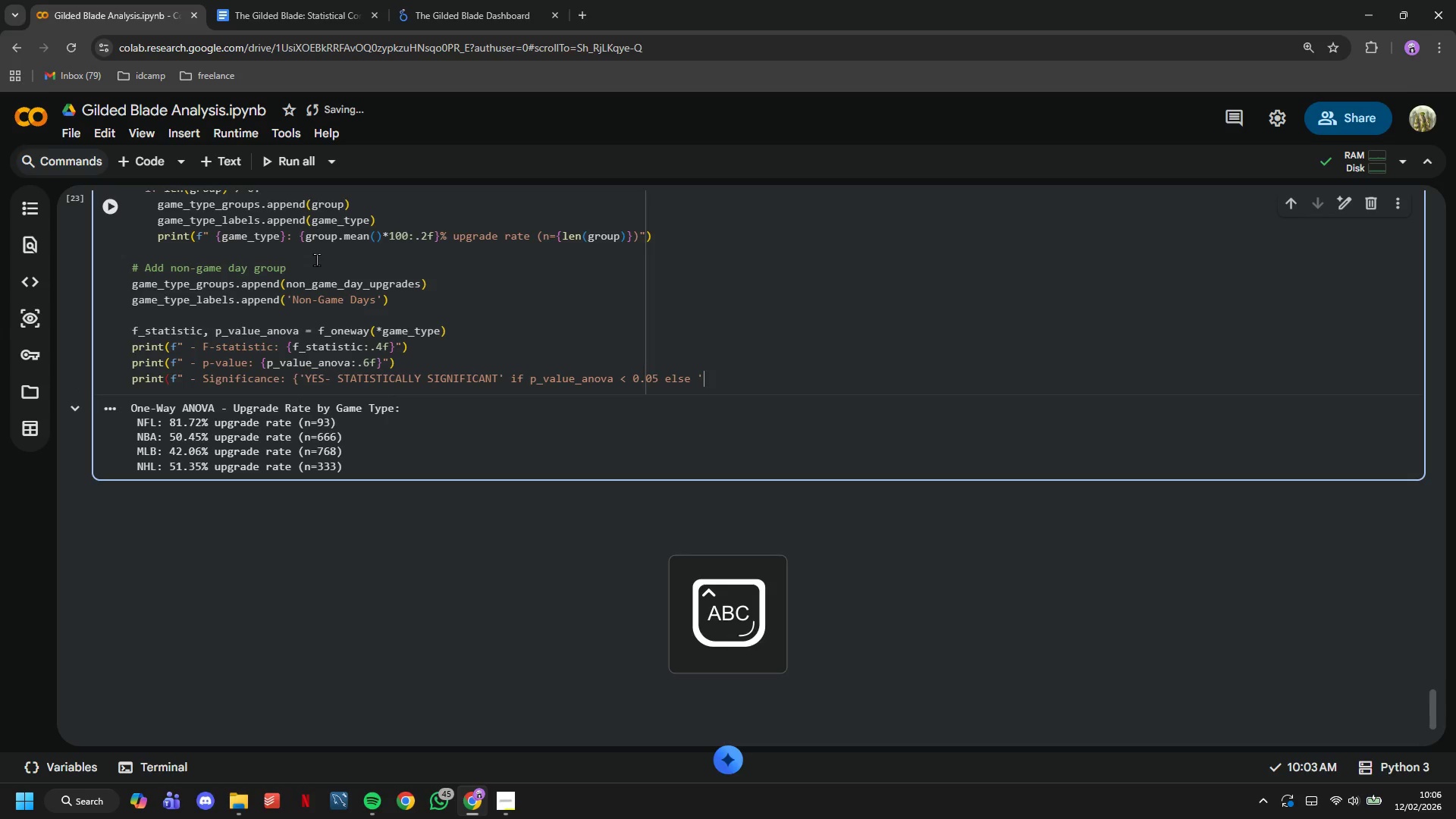 
key(N)
 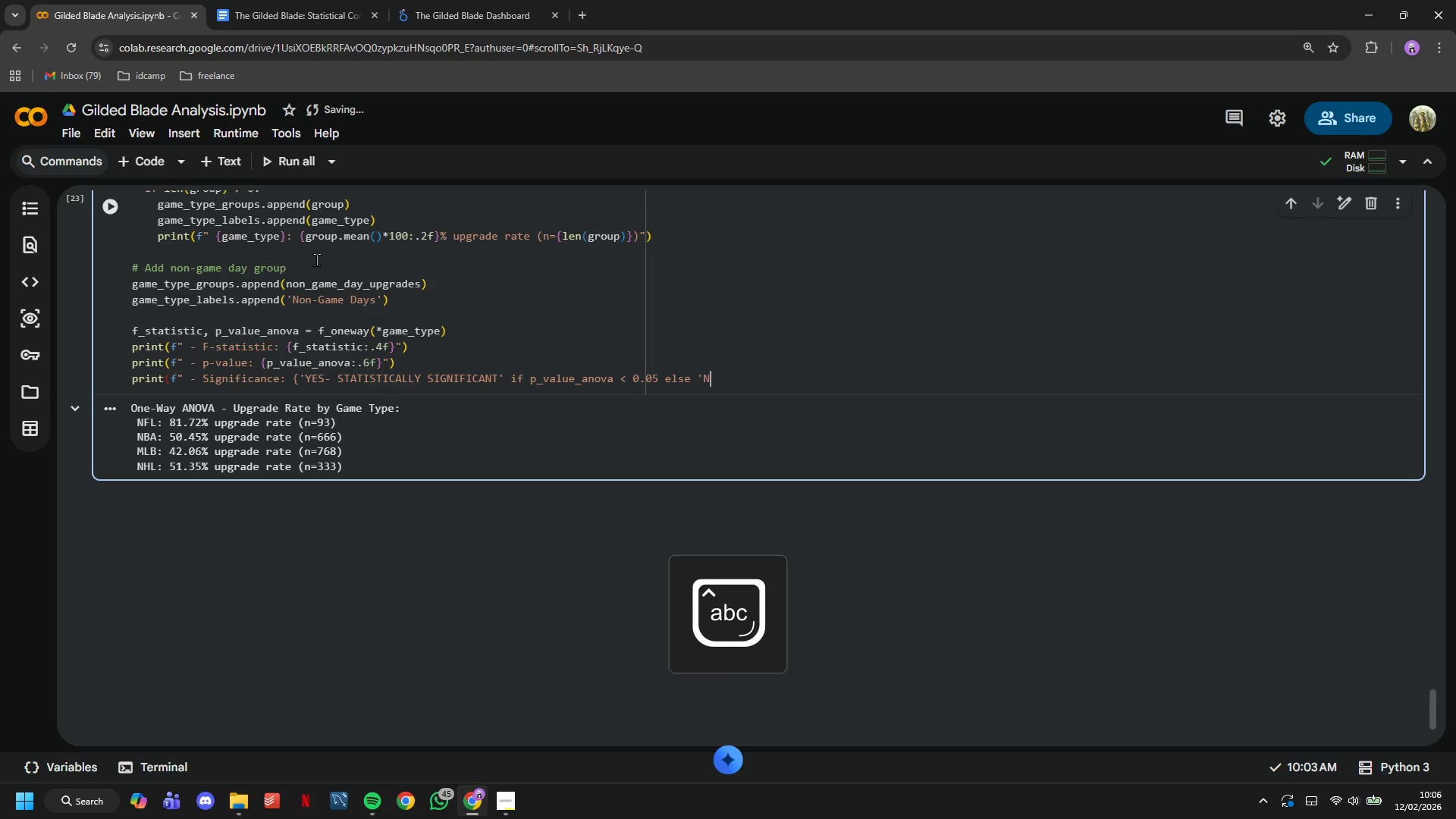 
key(CapsLock)
 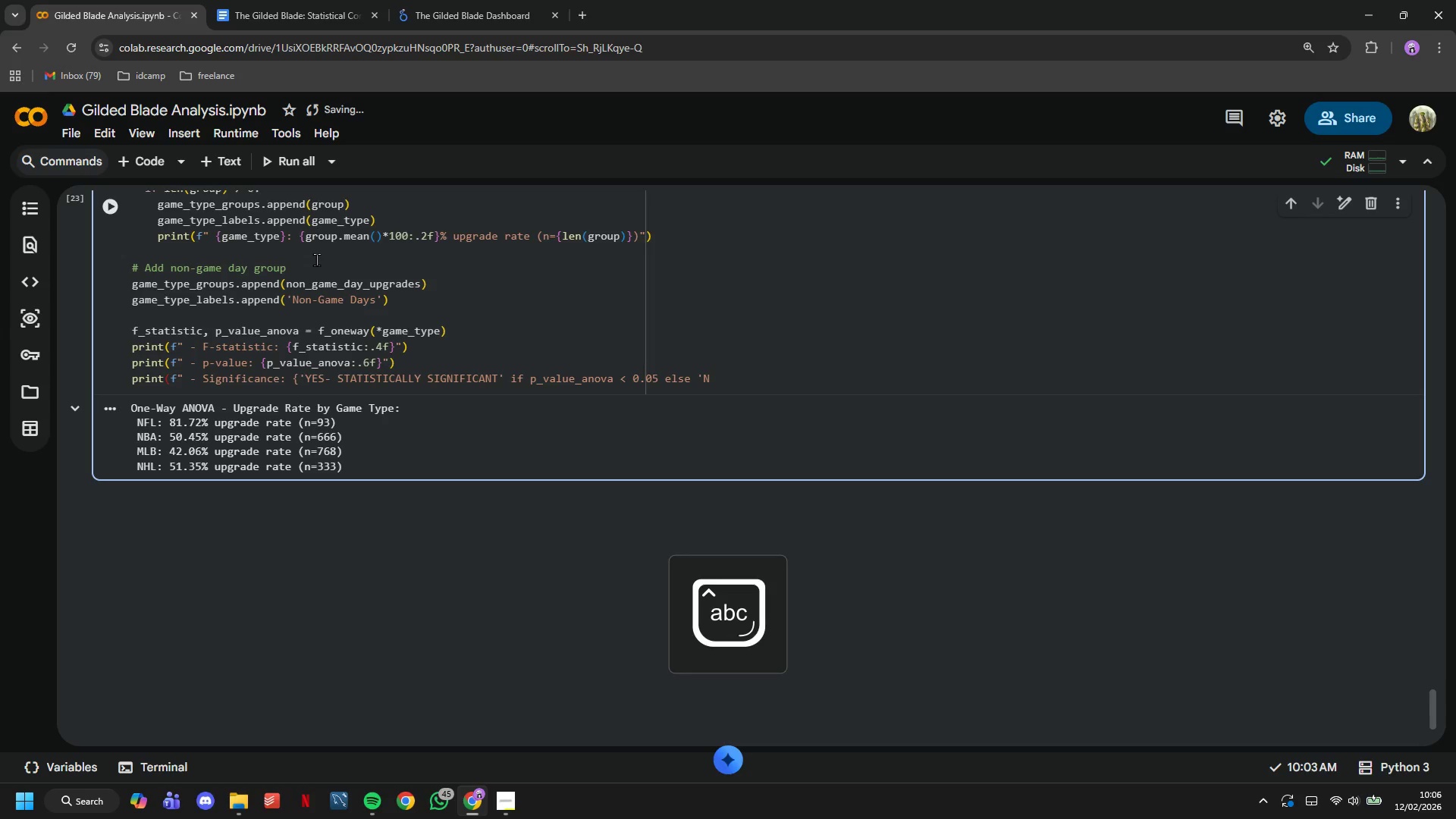 
key(O)
 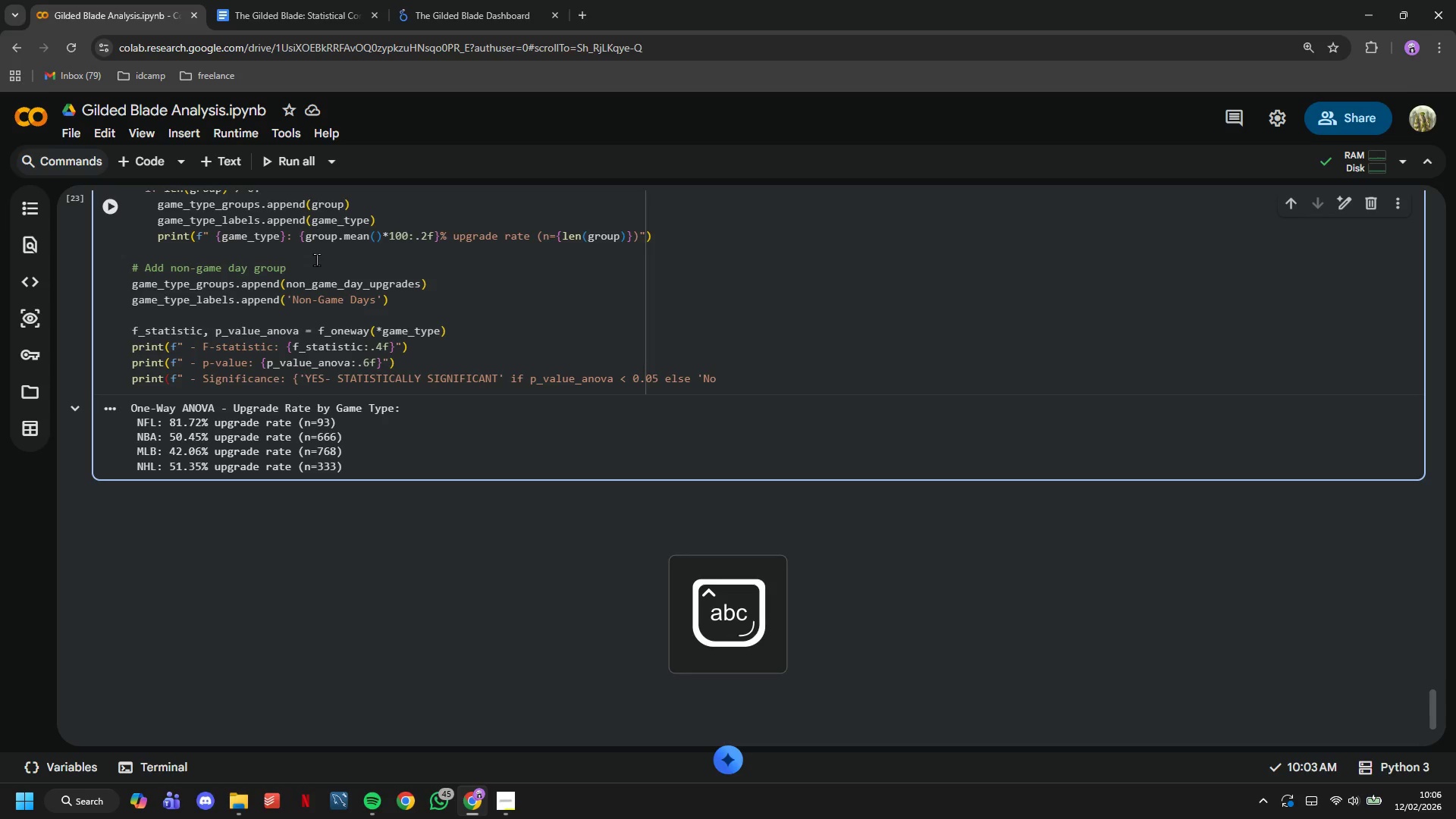 
key(Quote)
 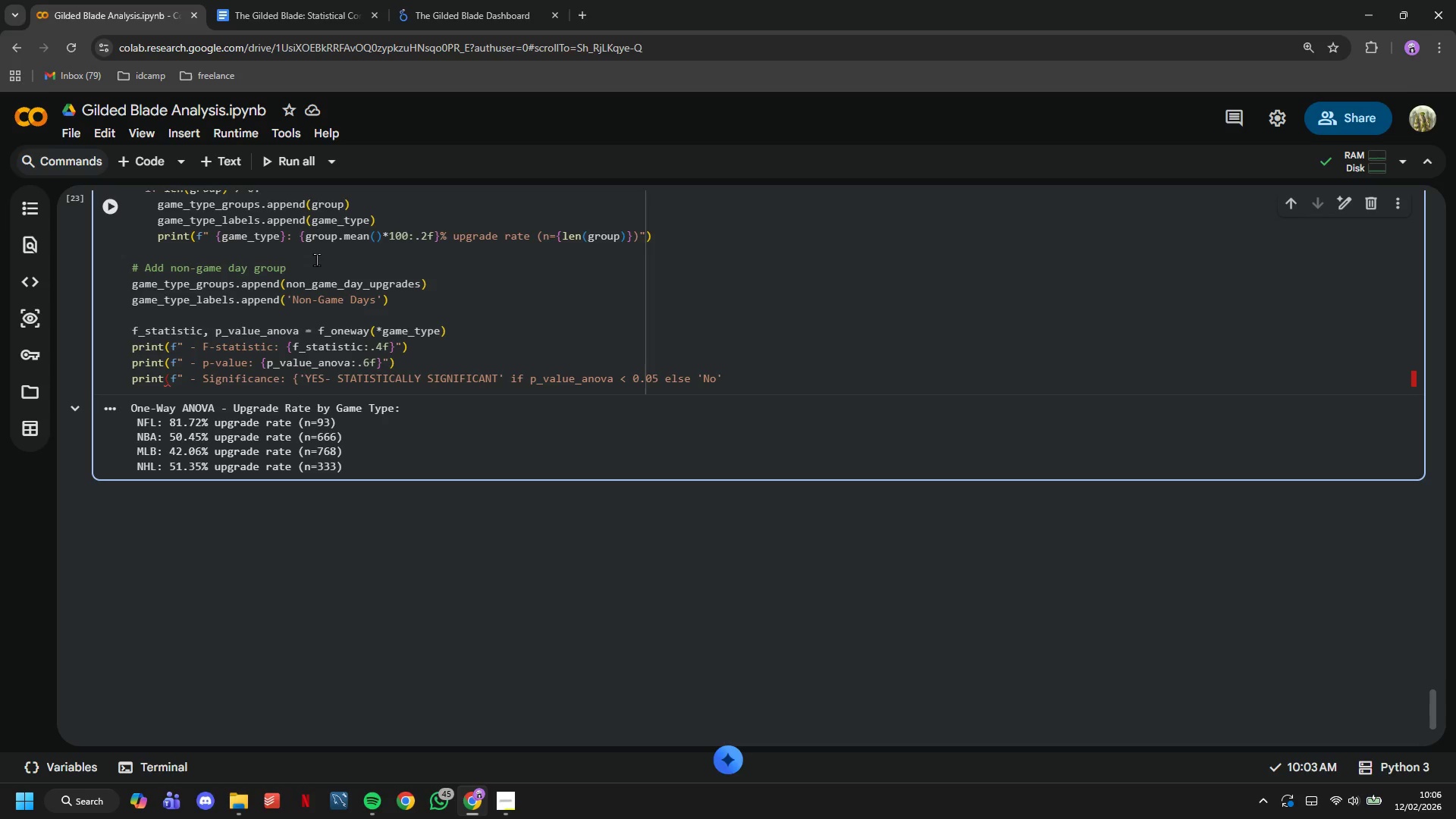 
wait(6.02)
 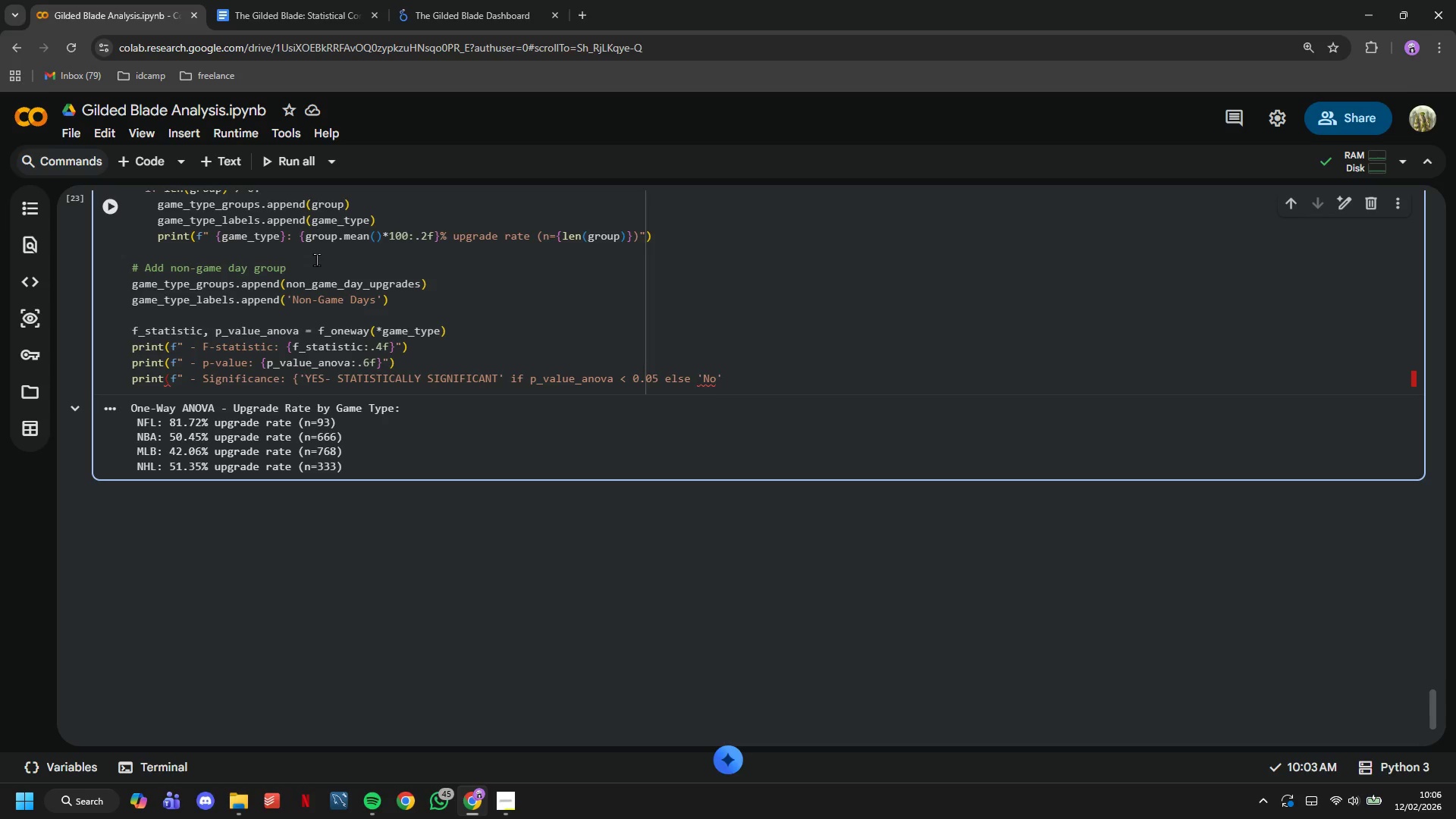 
key(Shift+BracketRight)
 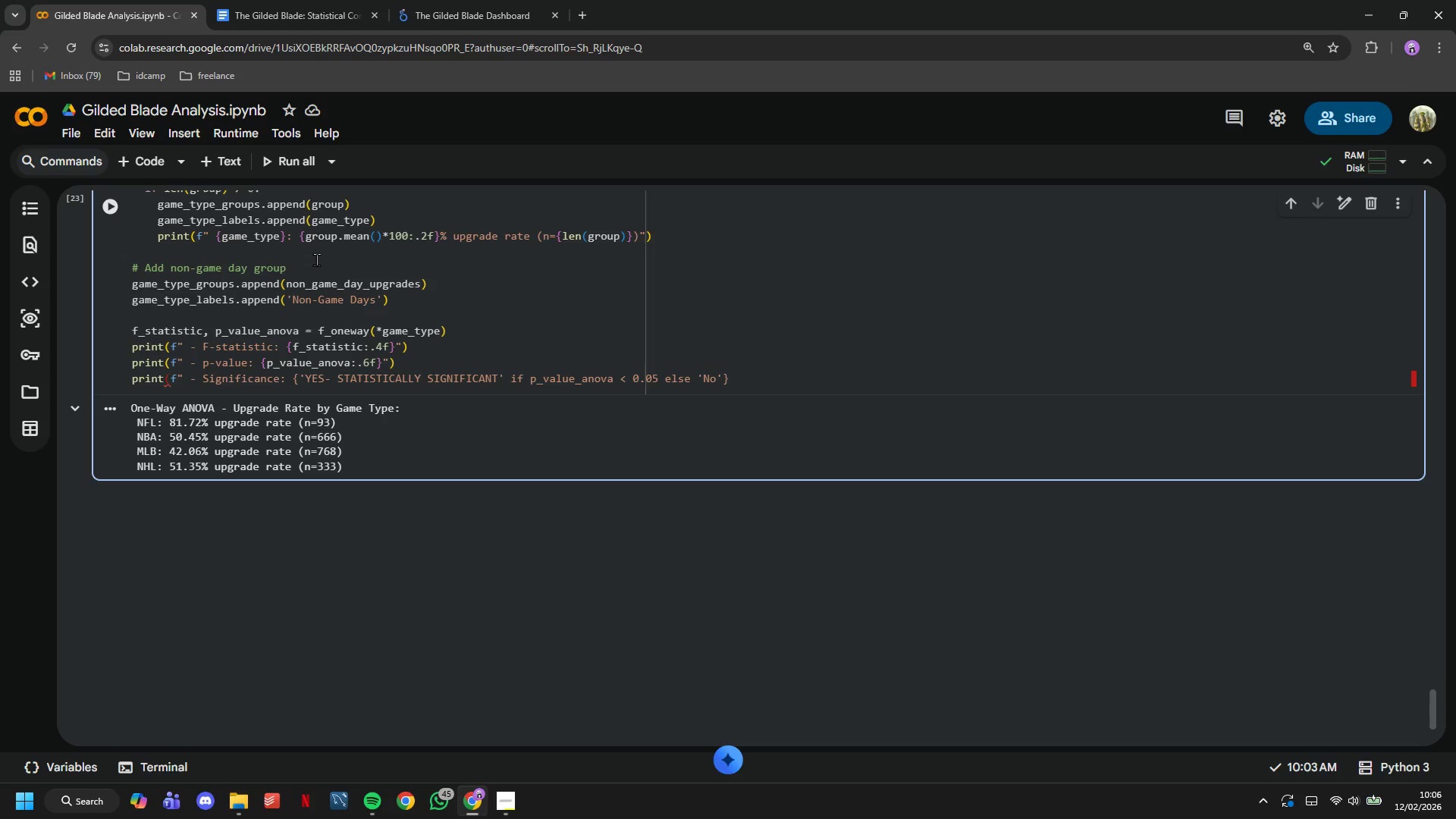 
key(Shift+Quote)
 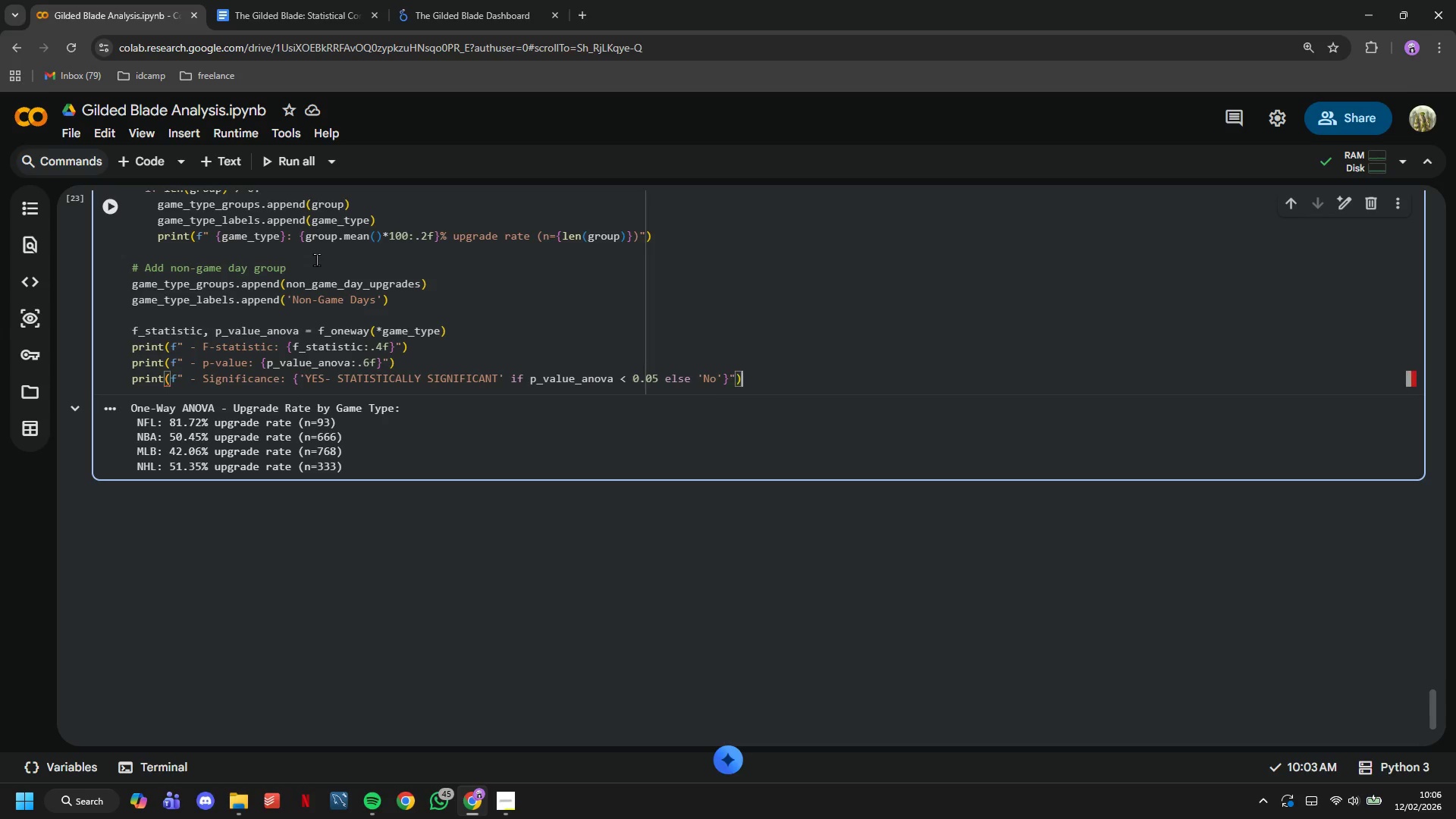 
key(Shift+0)
 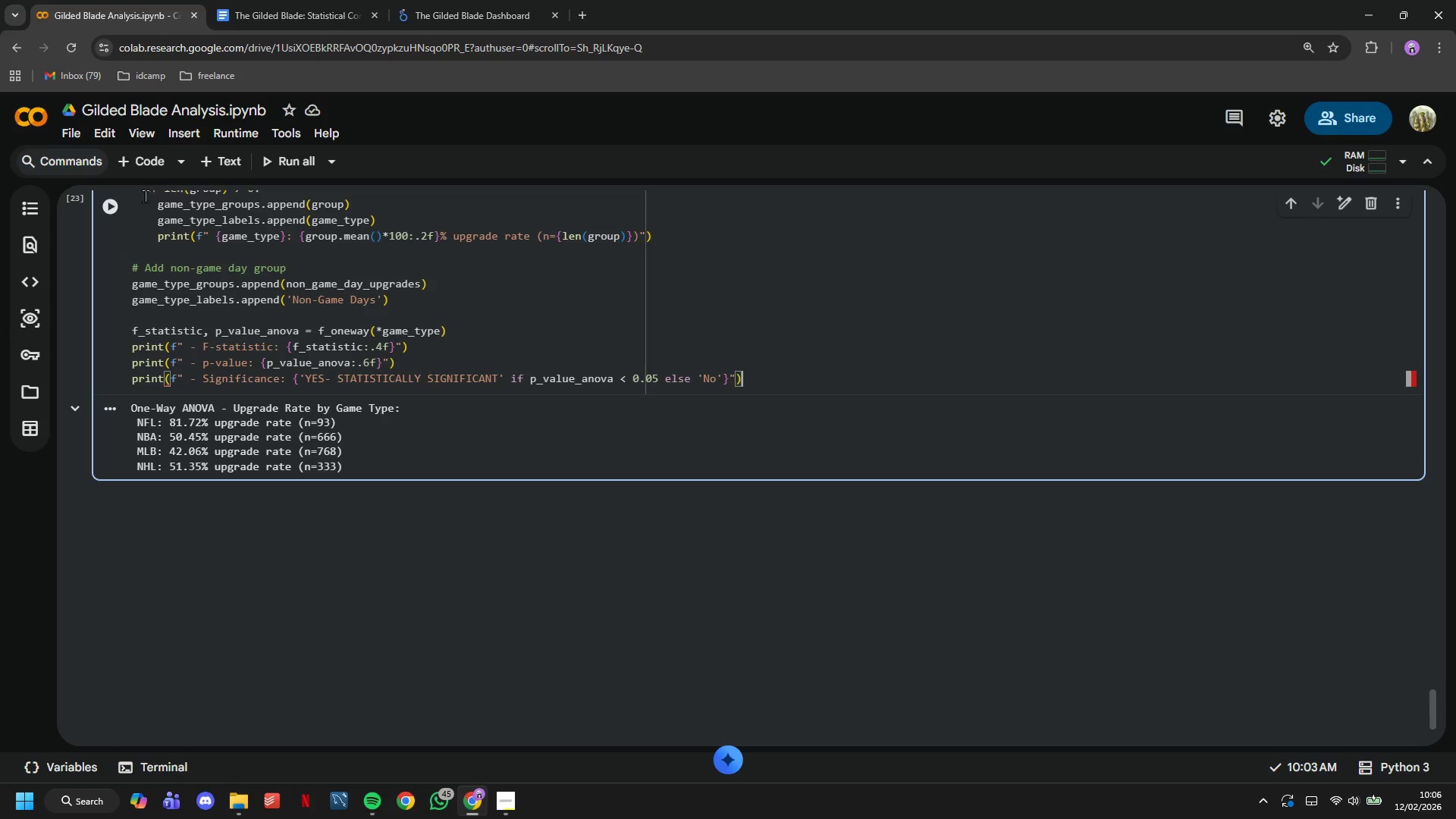 
left_click([117, 202])
 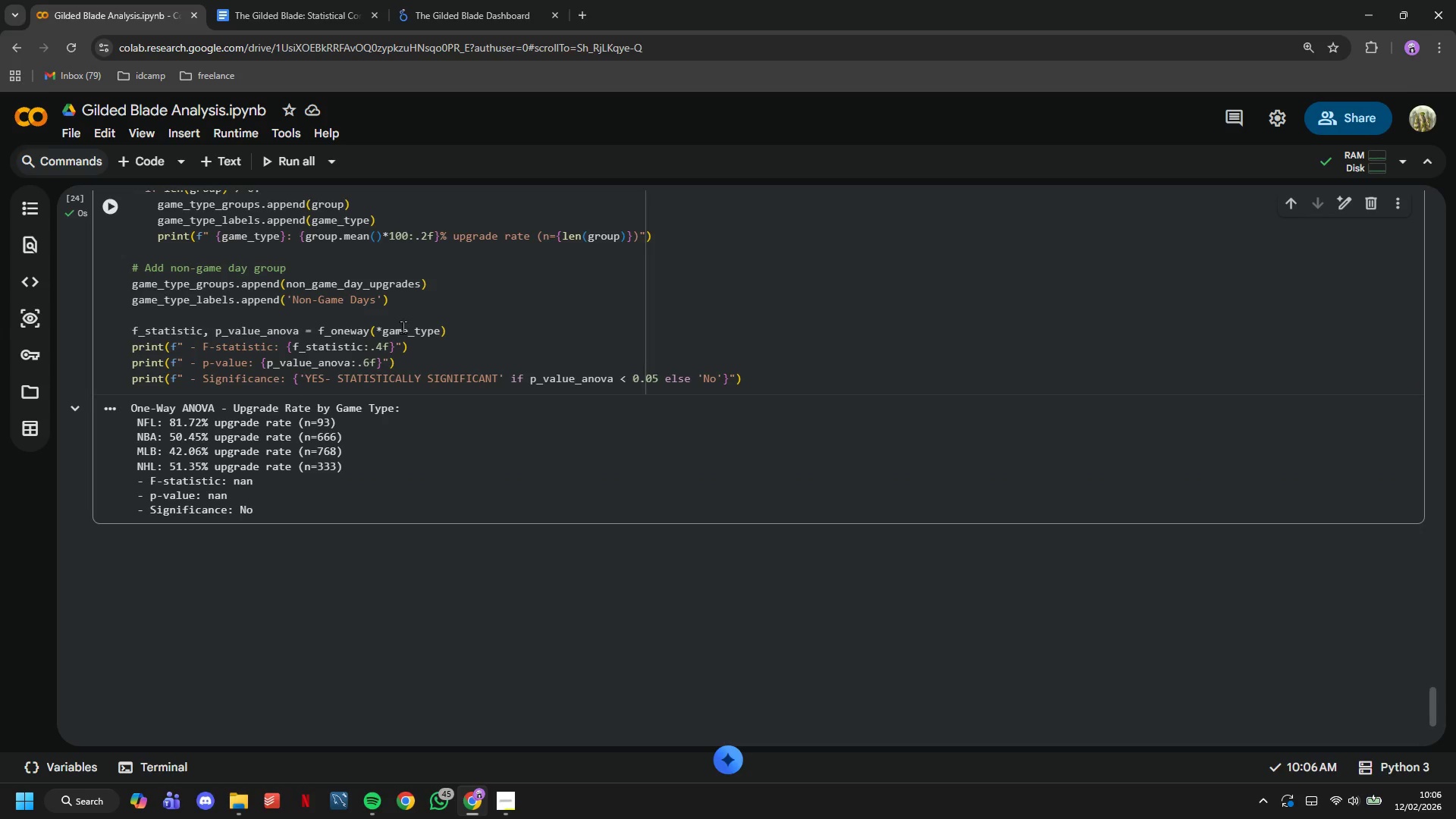 
scroll: coordinate [403, 327], scroll_direction: down, amount: 1.0
 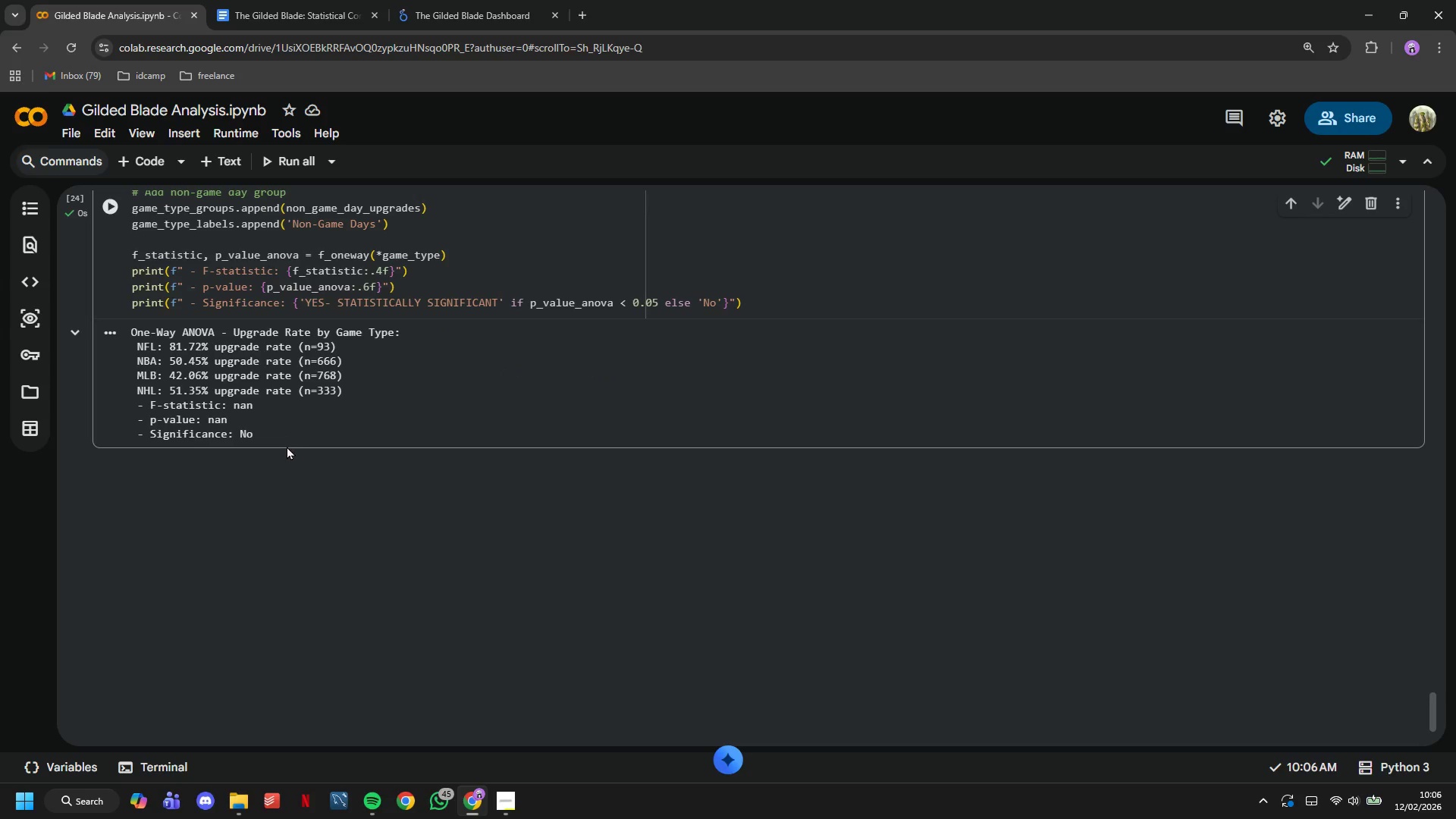 
left_click_drag(start_coordinate=[287, 446], to_coordinate=[148, 406])
 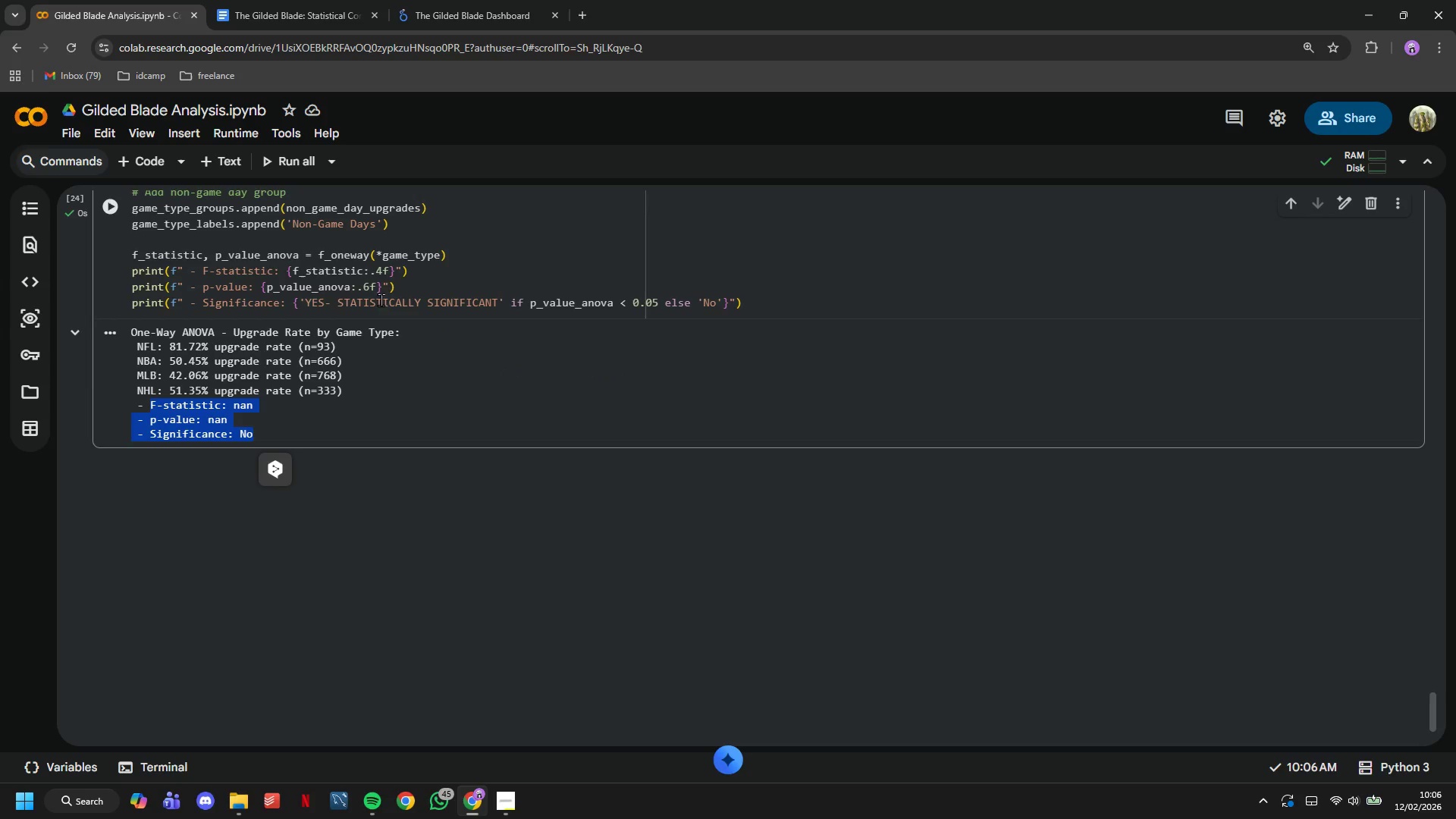 
left_click([378, 289])
 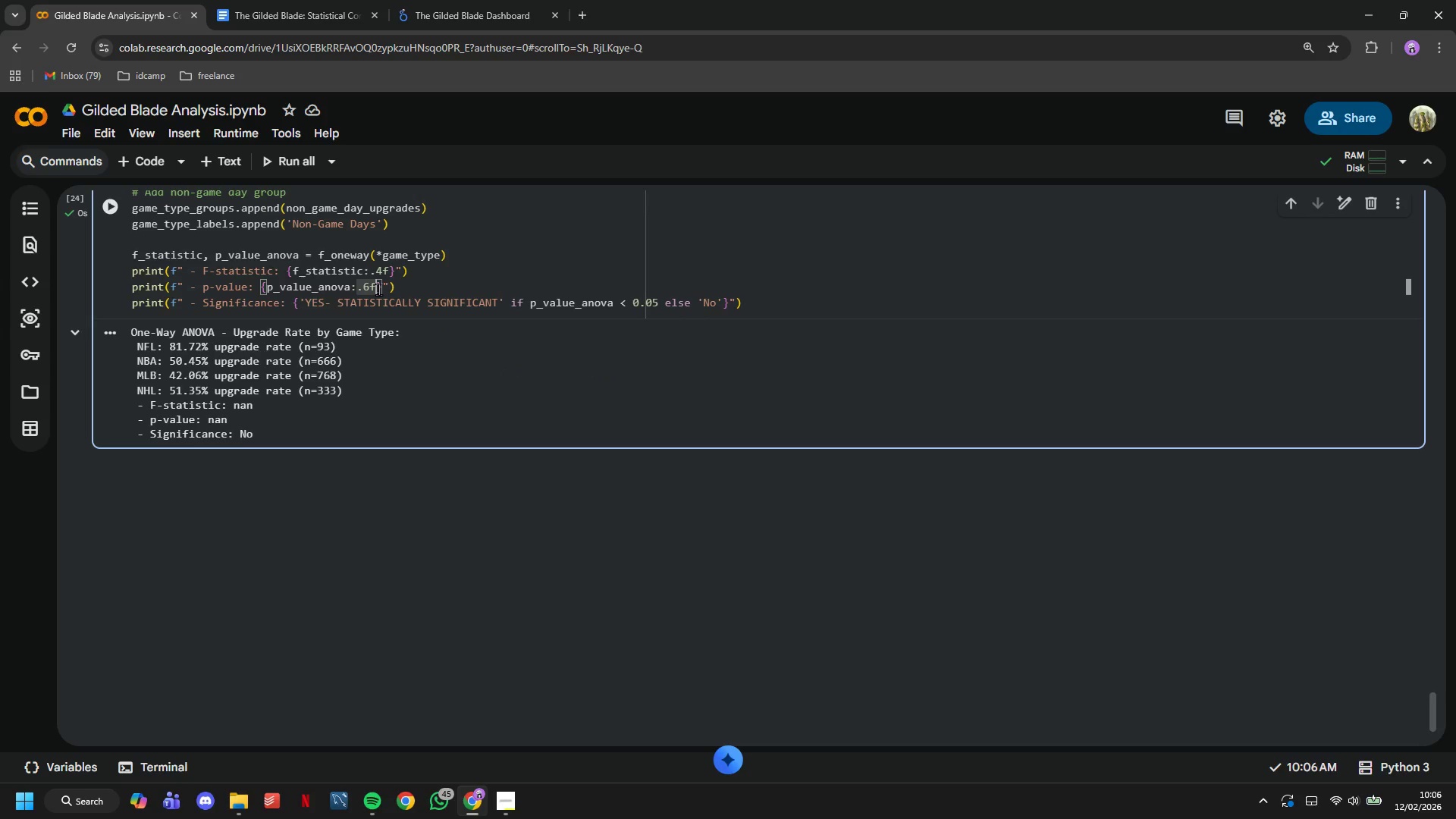 
scroll: coordinate [379, 291], scroll_direction: up, amount: 2.0
 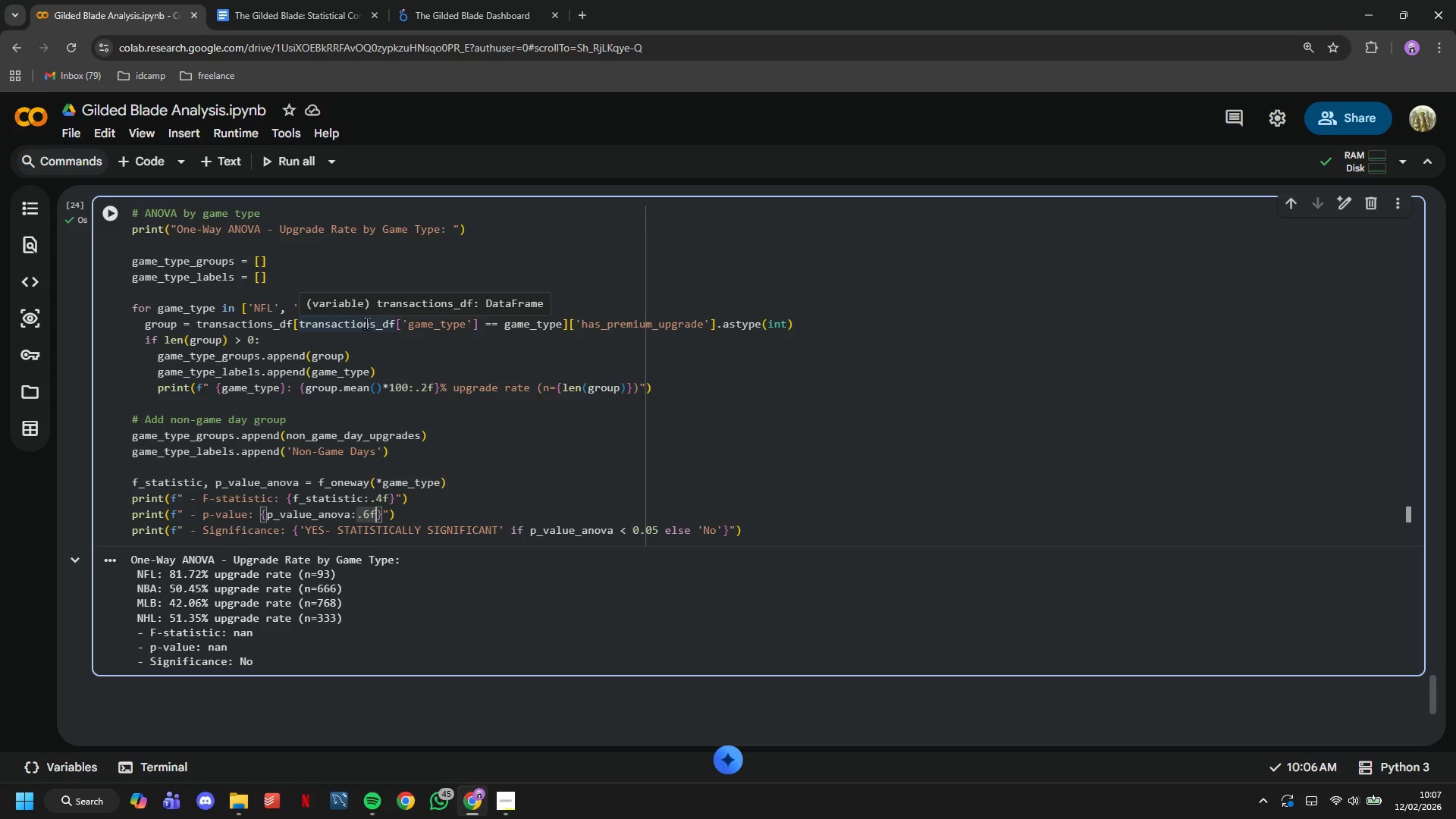 
wait(5.88)
 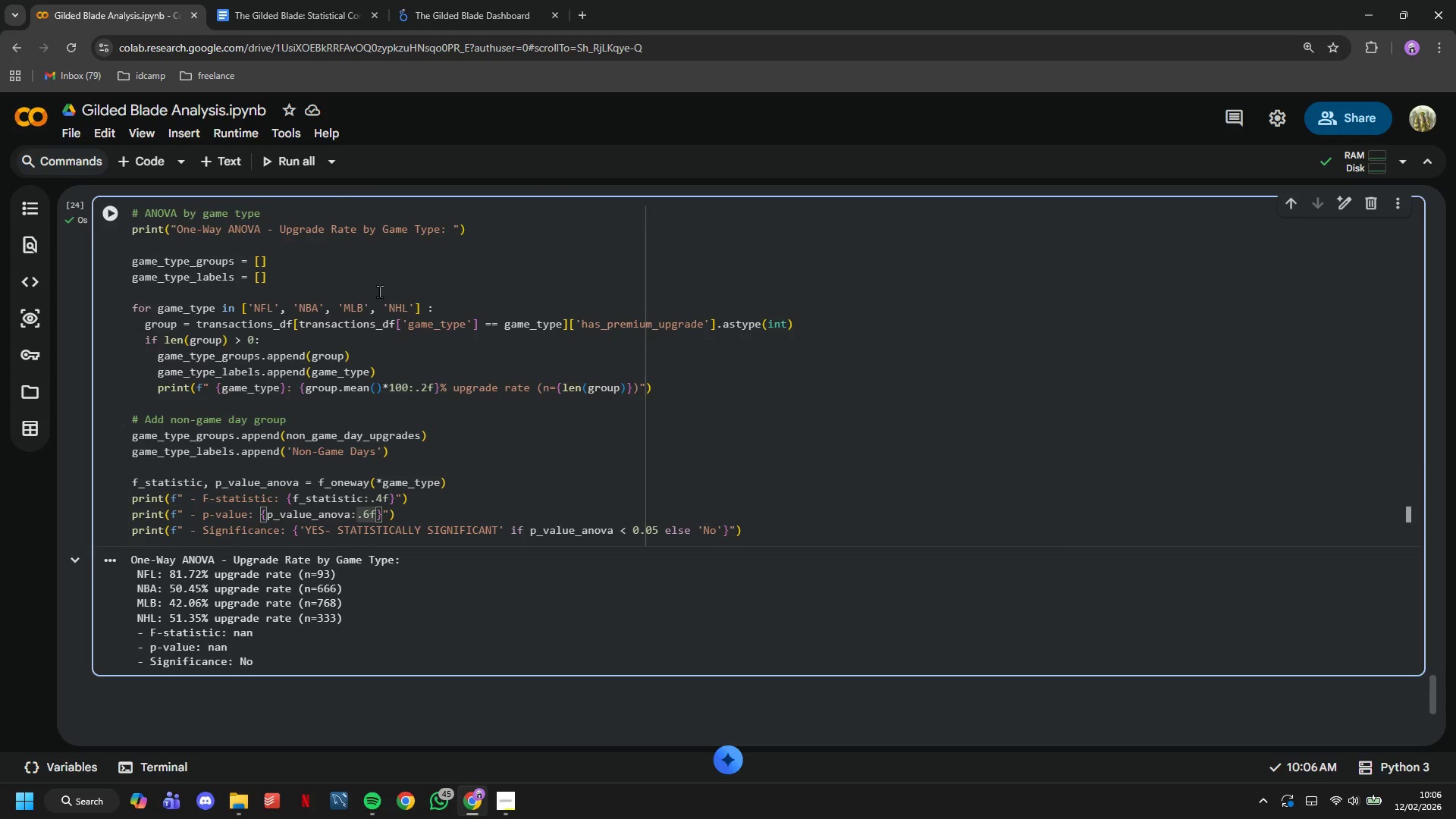 
left_click([366, 323])
 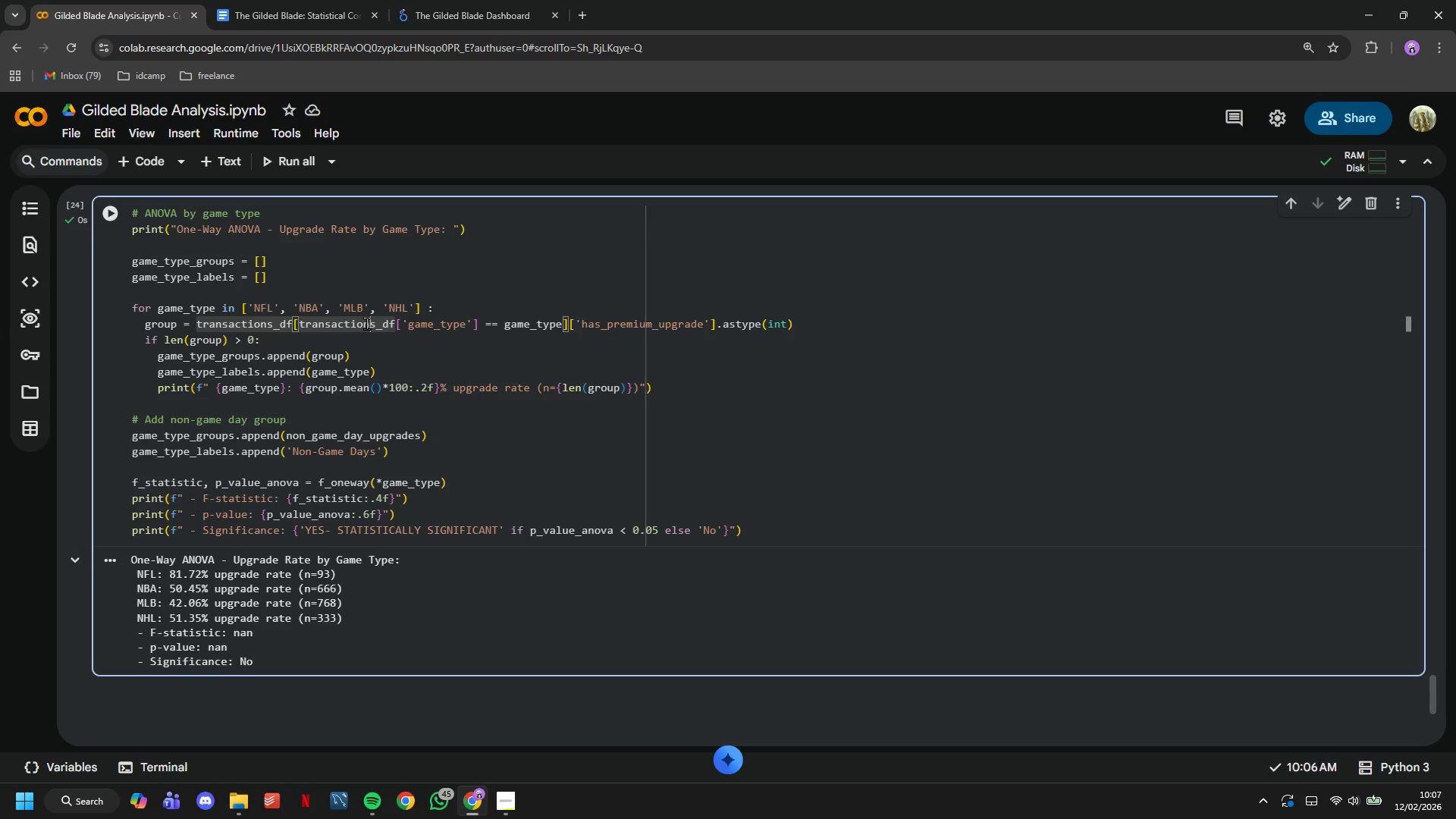 
scroll: coordinate [366, 323], scroll_direction: up, amount: 3.0
 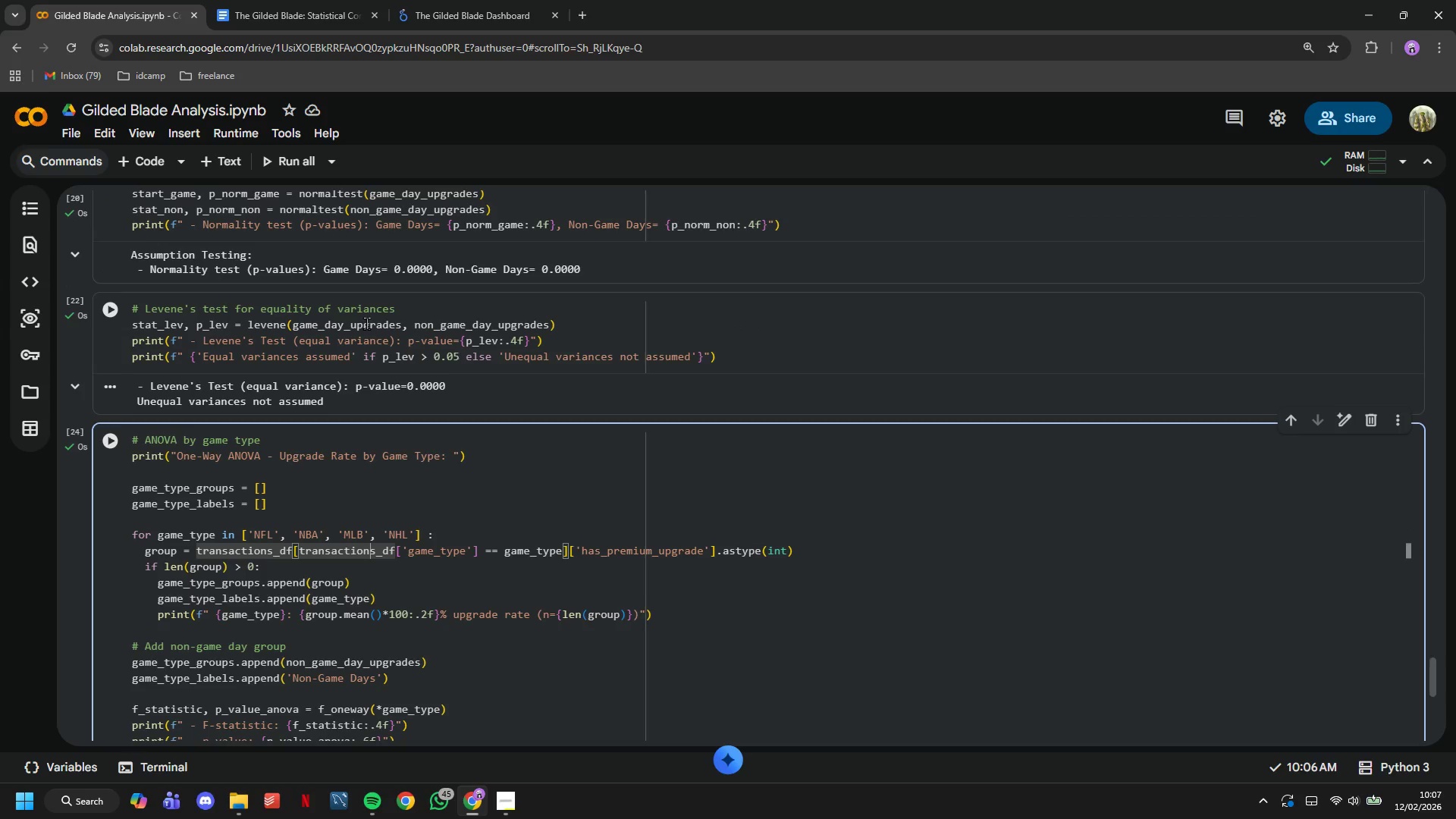 
scroll: coordinate [366, 323], scroll_direction: down, amount: 3.0
 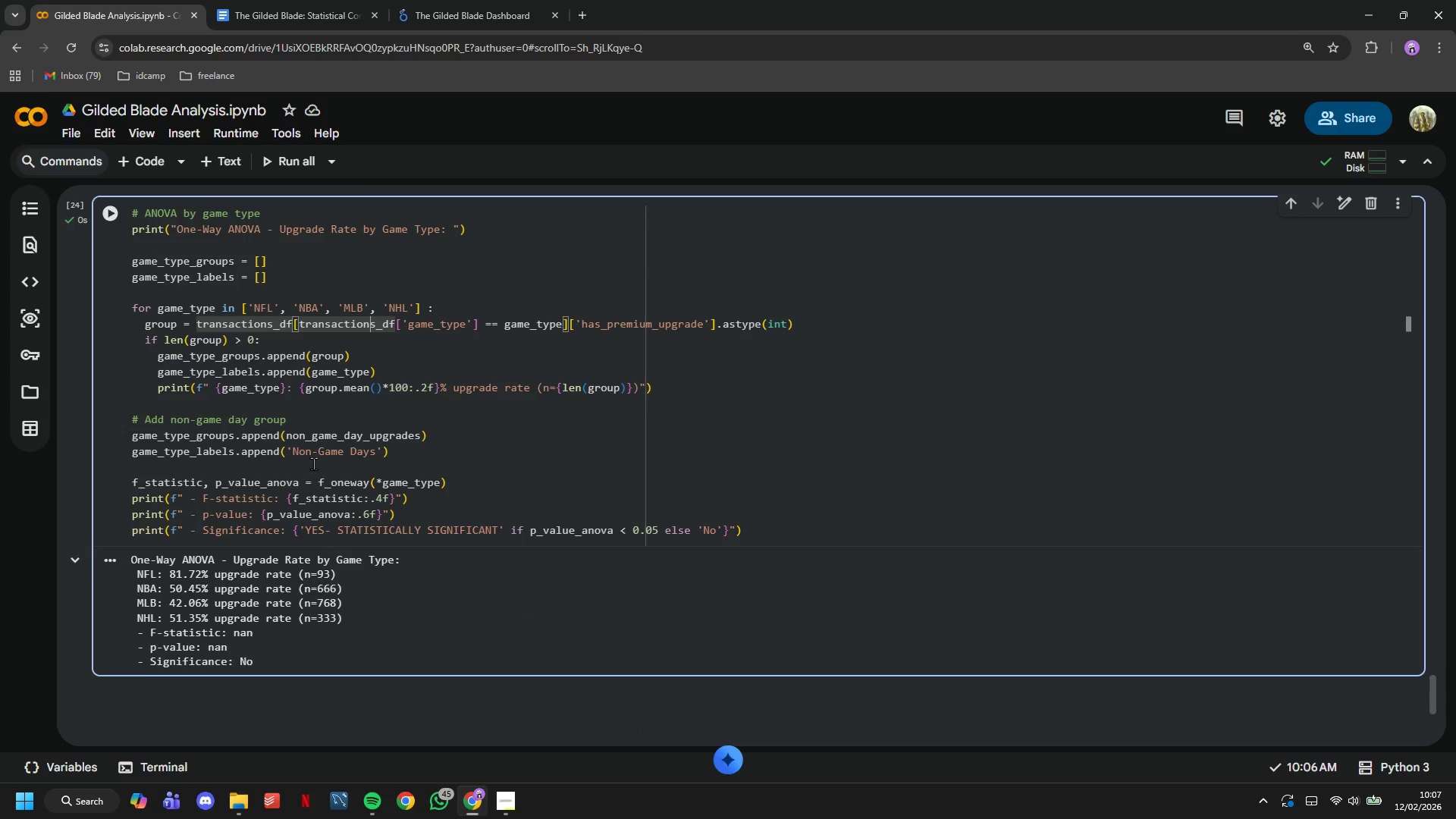 
left_click([312, 464])
 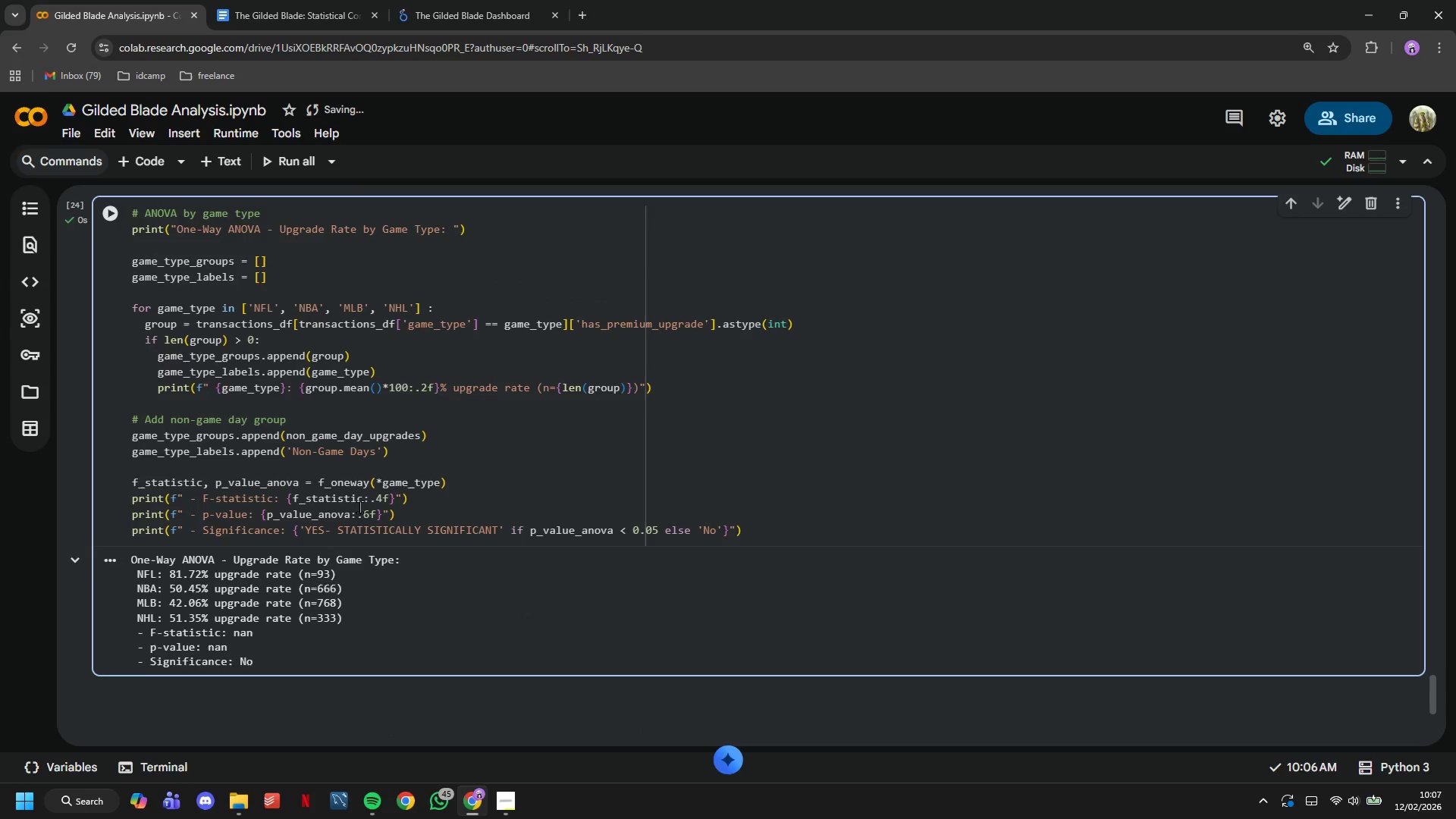 
left_click_drag(start_coordinate=[364, 500], to_coordinate=[293, 500])
 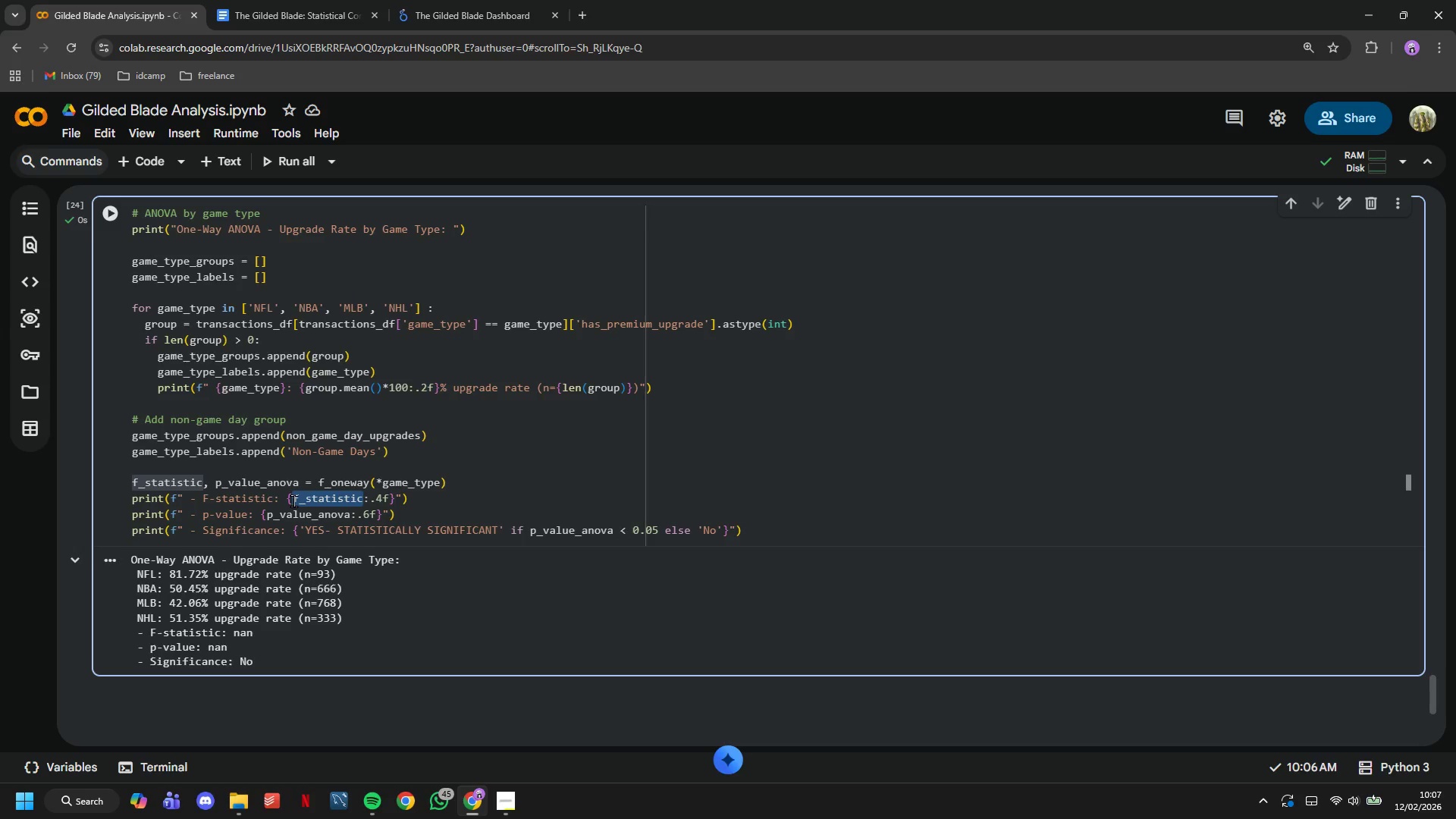 
key(Control+C)
 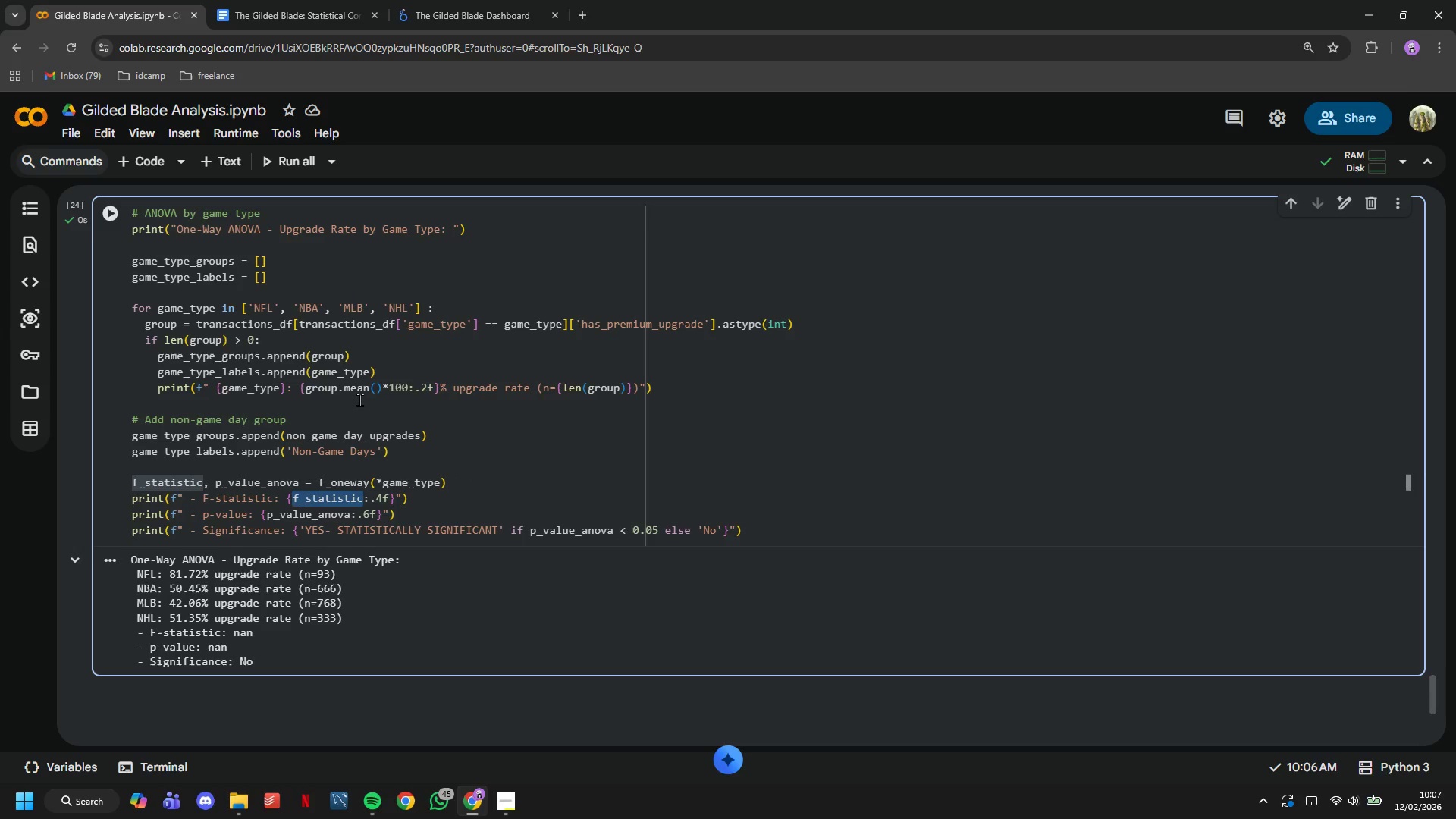 
left_click([359, 400])
 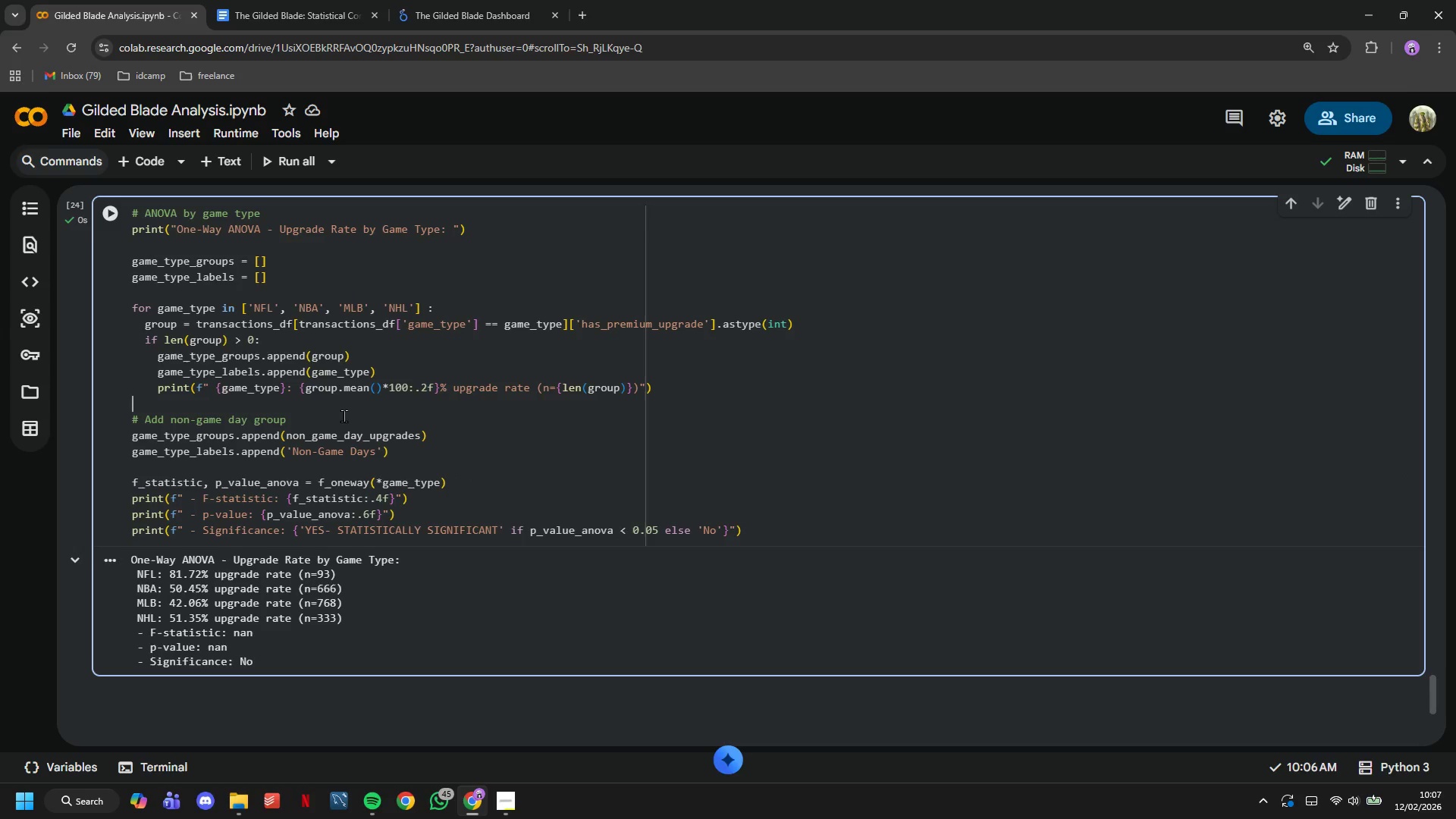 
wait(7.2)
 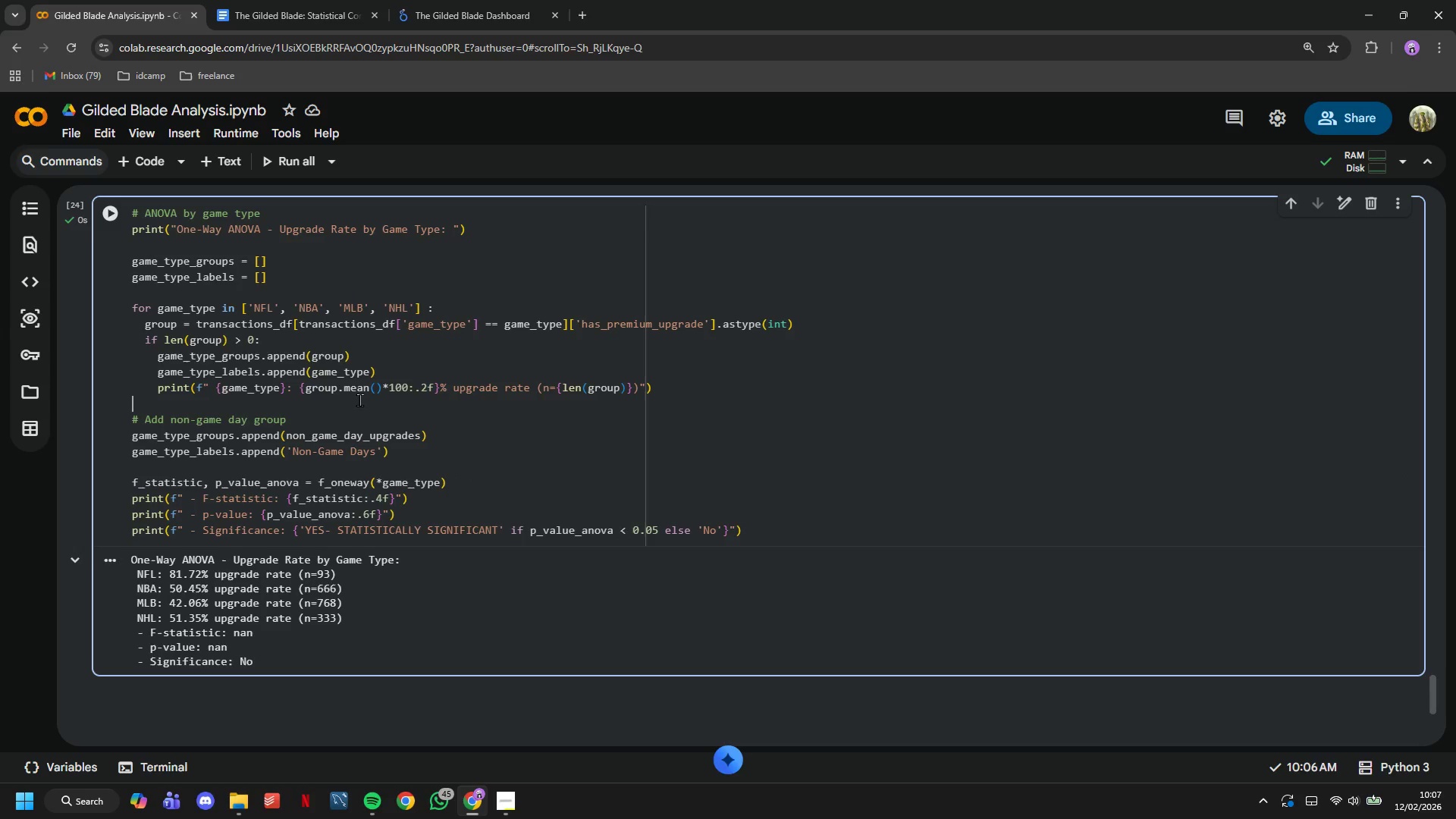 
left_click([441, 482])
 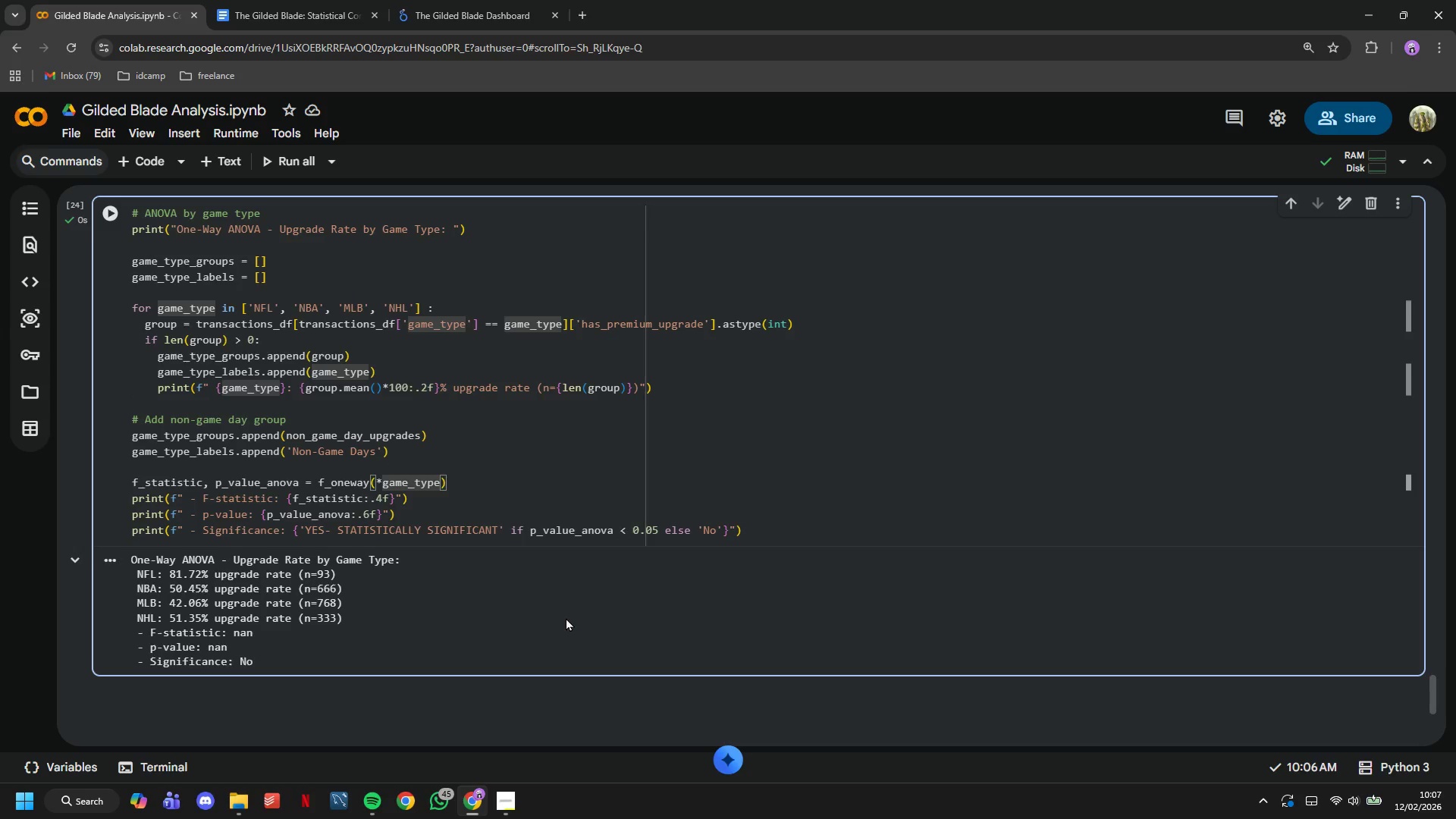 
type(_groupd)
key(Backspace)
type(s)
 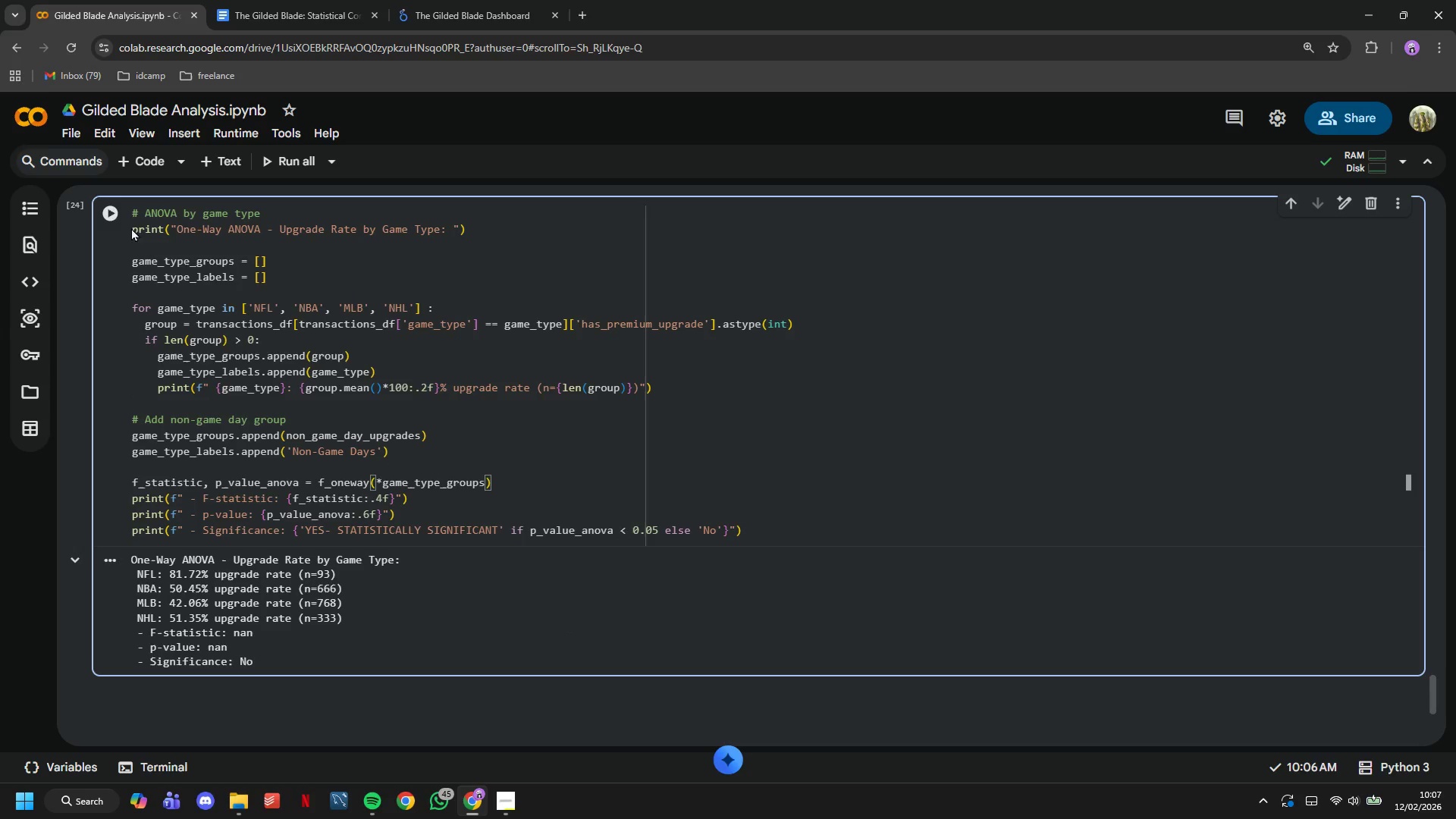 
left_click([117, 207])
 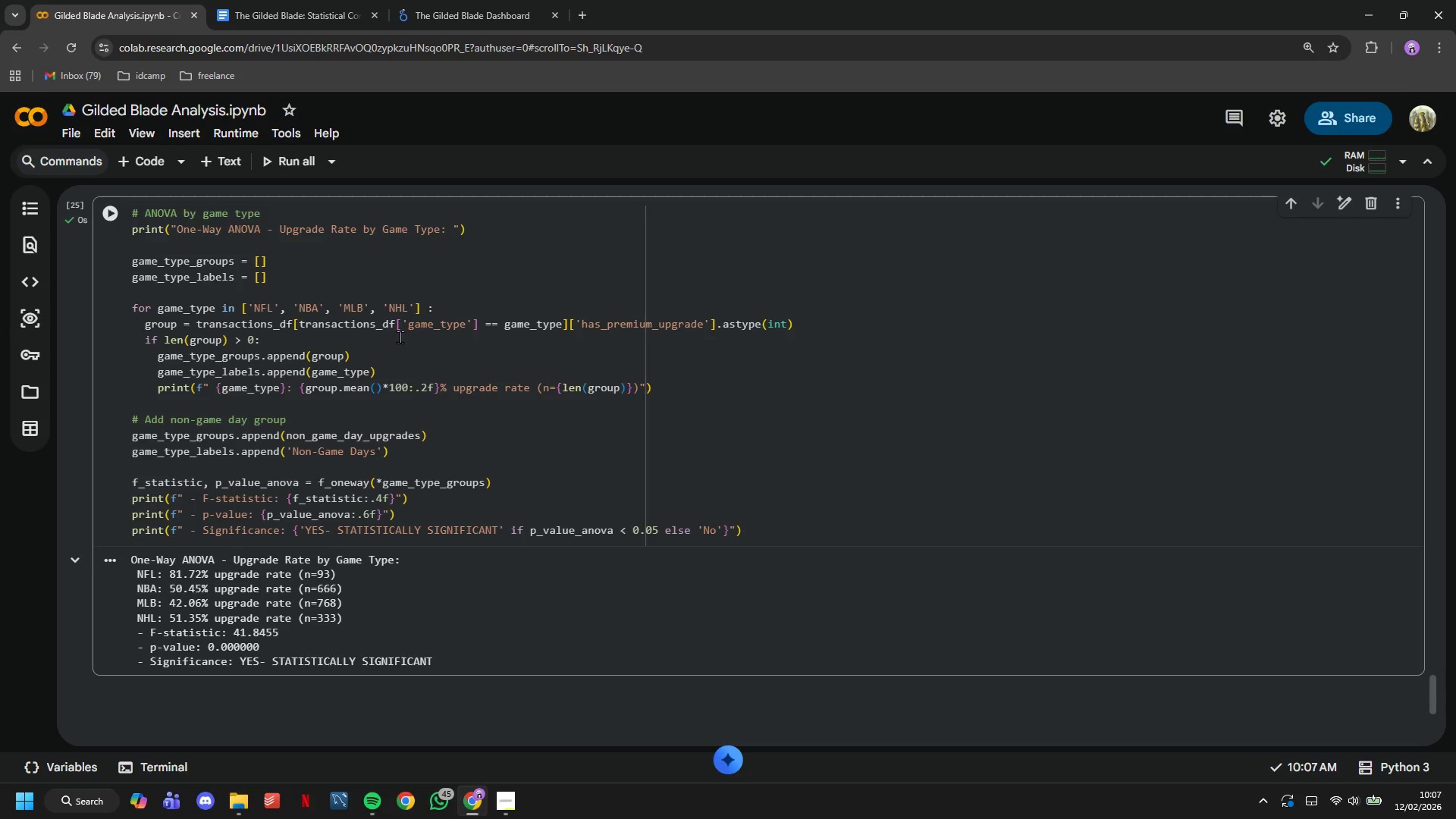 
scroll: coordinate [400, 337], scroll_direction: down, amount: 2.0
 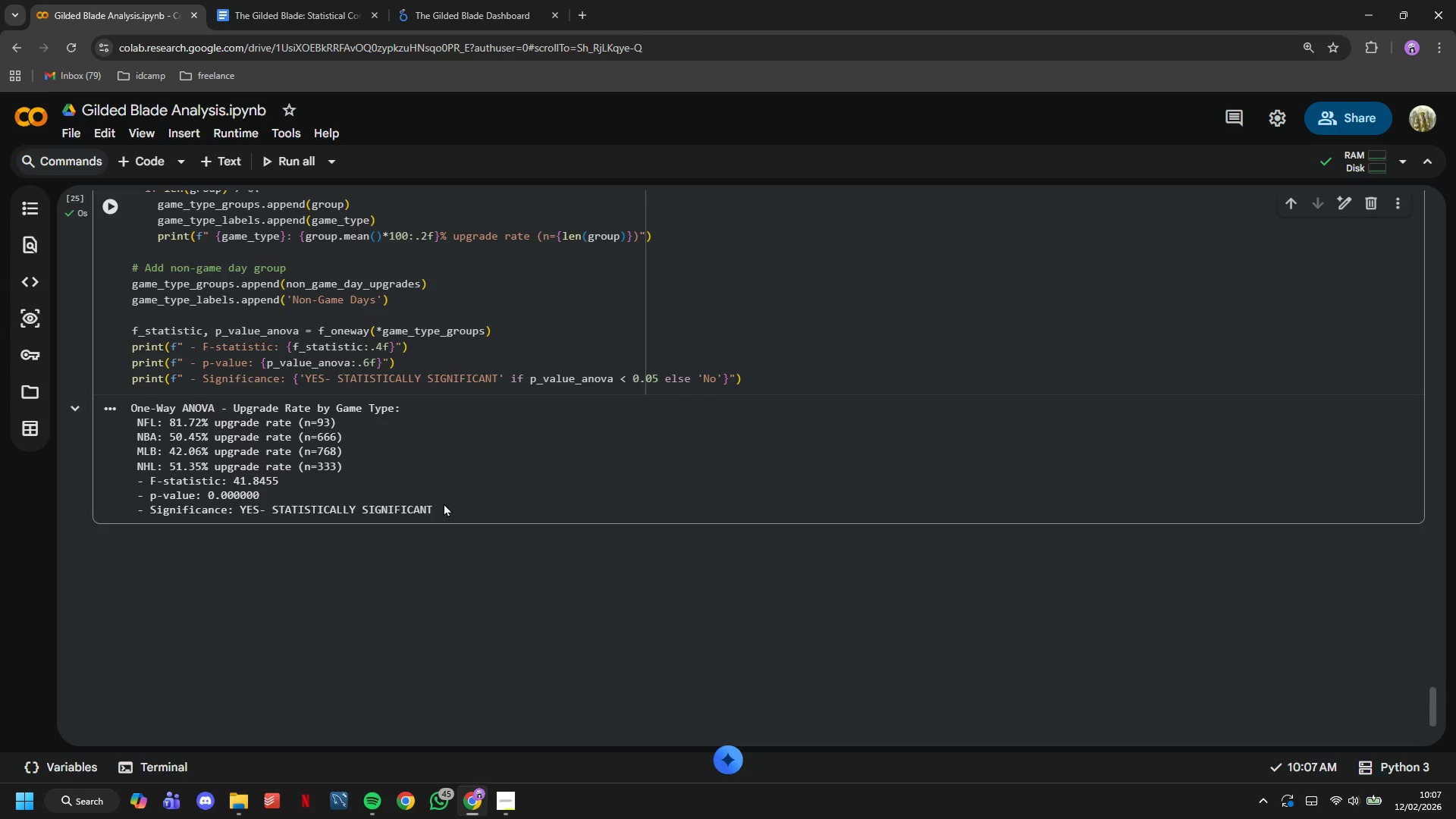 
left_click_drag(start_coordinate=[450, 516], to_coordinate=[142, 511])
 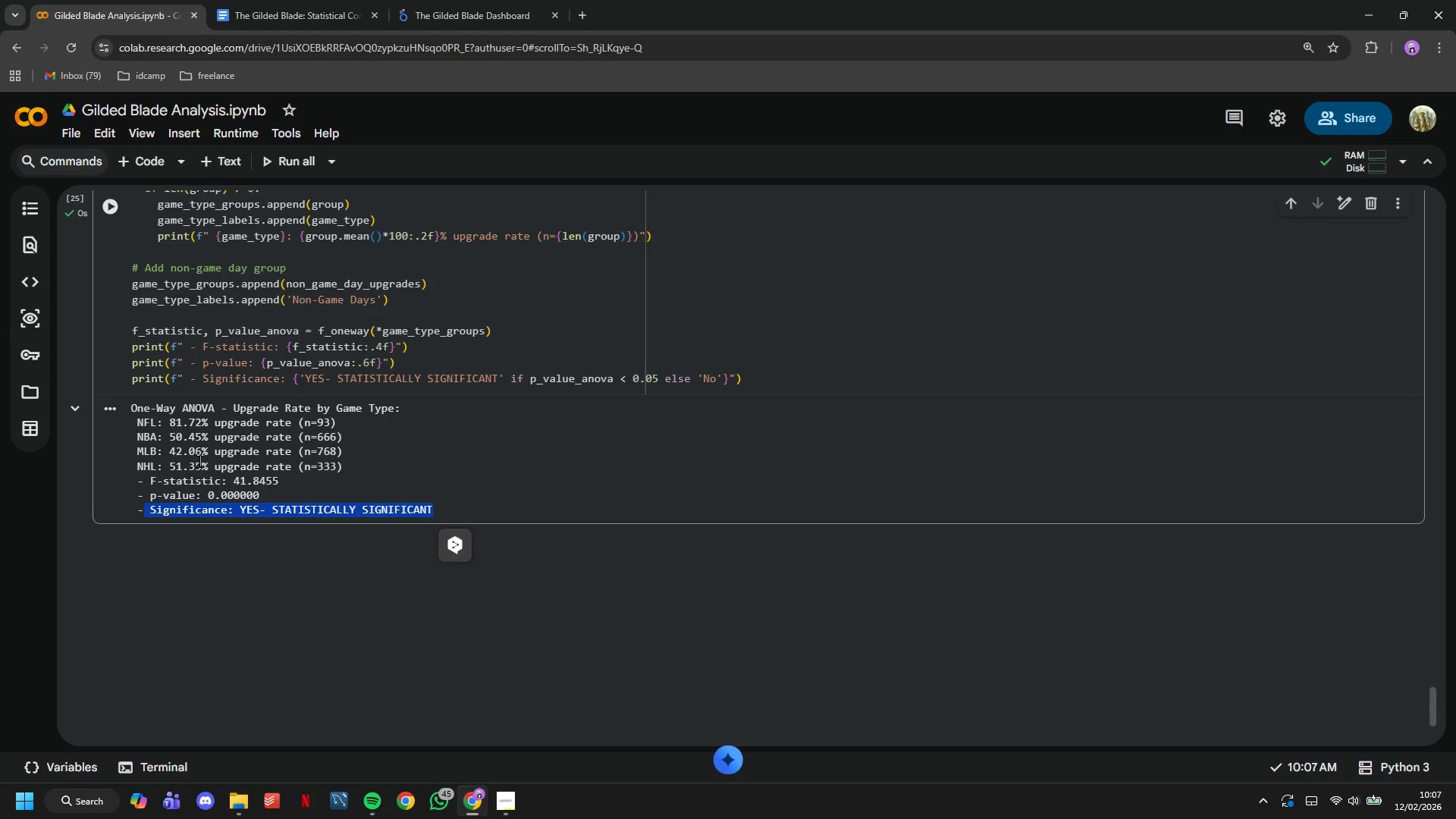 
wait(11.91)
 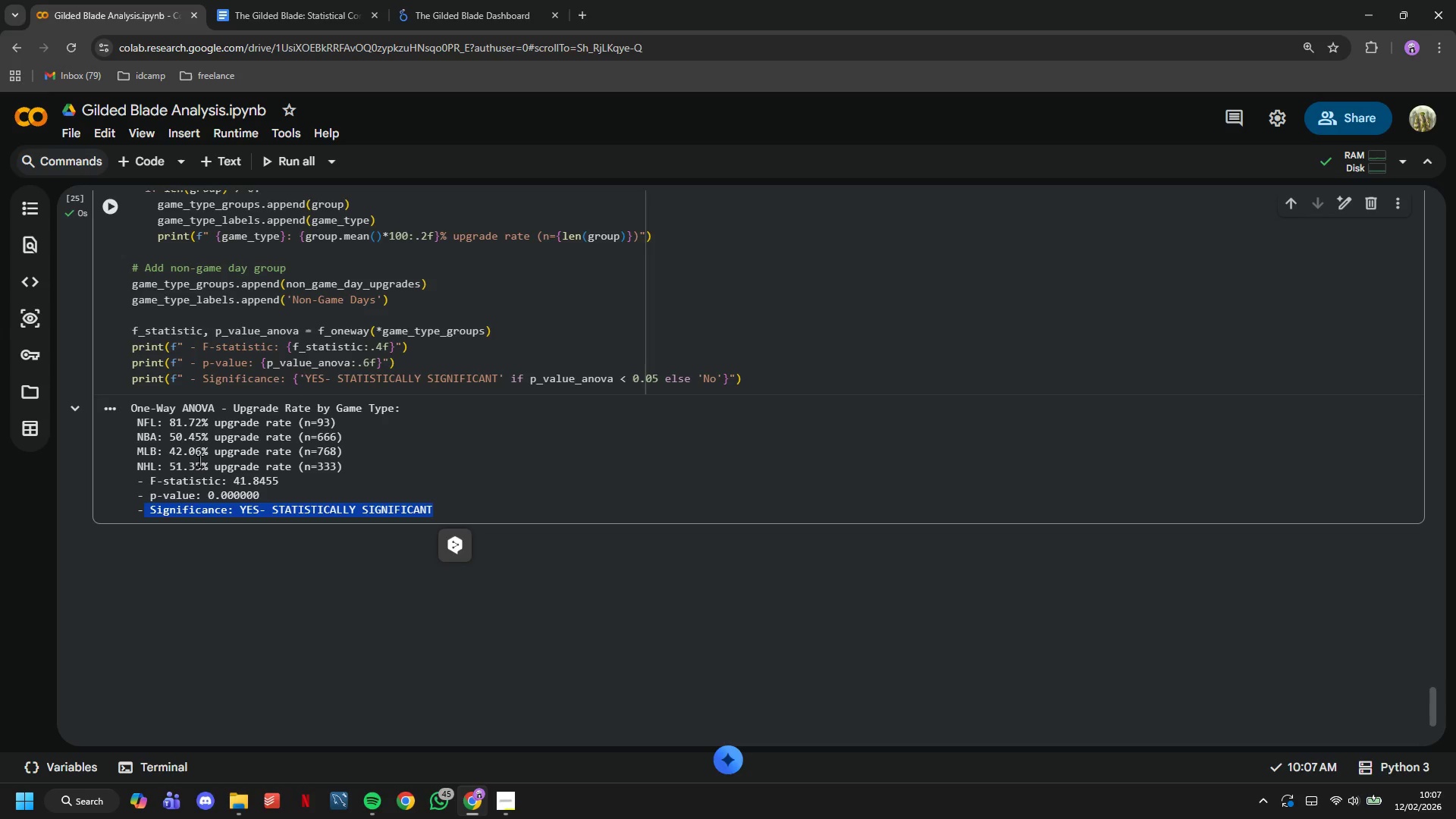 
left_click([328, 340])
 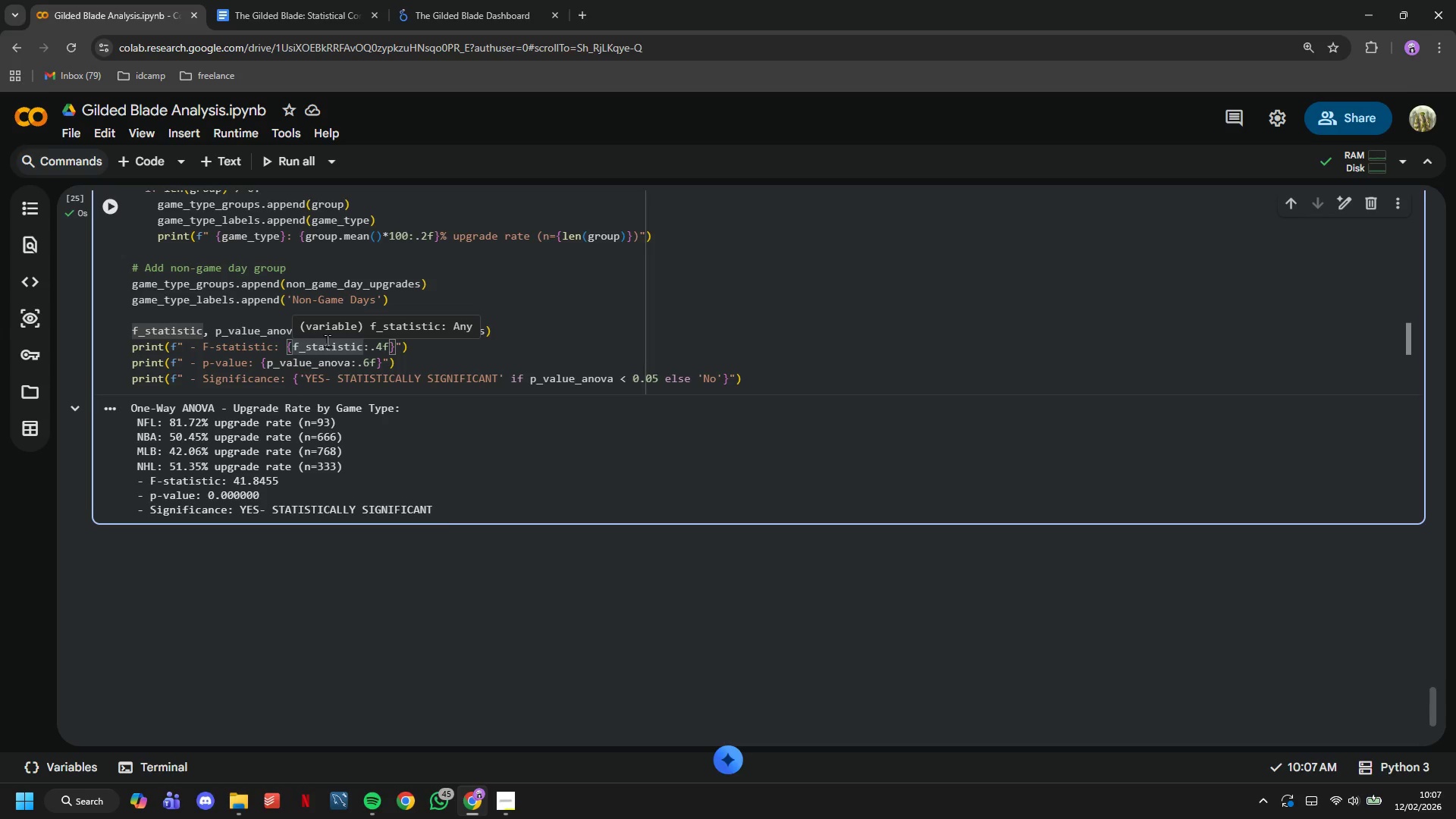 
wait(13.84)
 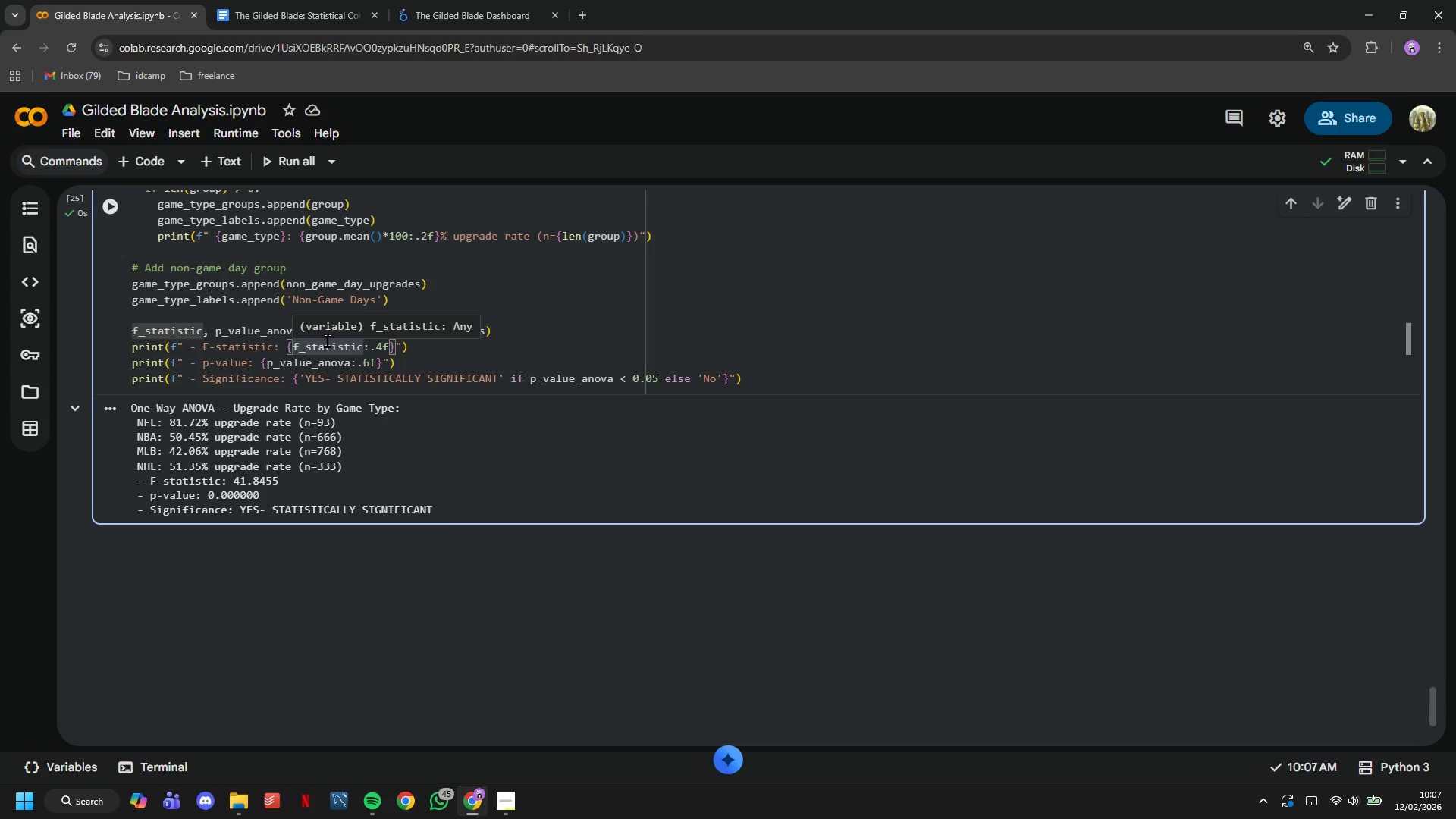 
left_click([224, 155])
 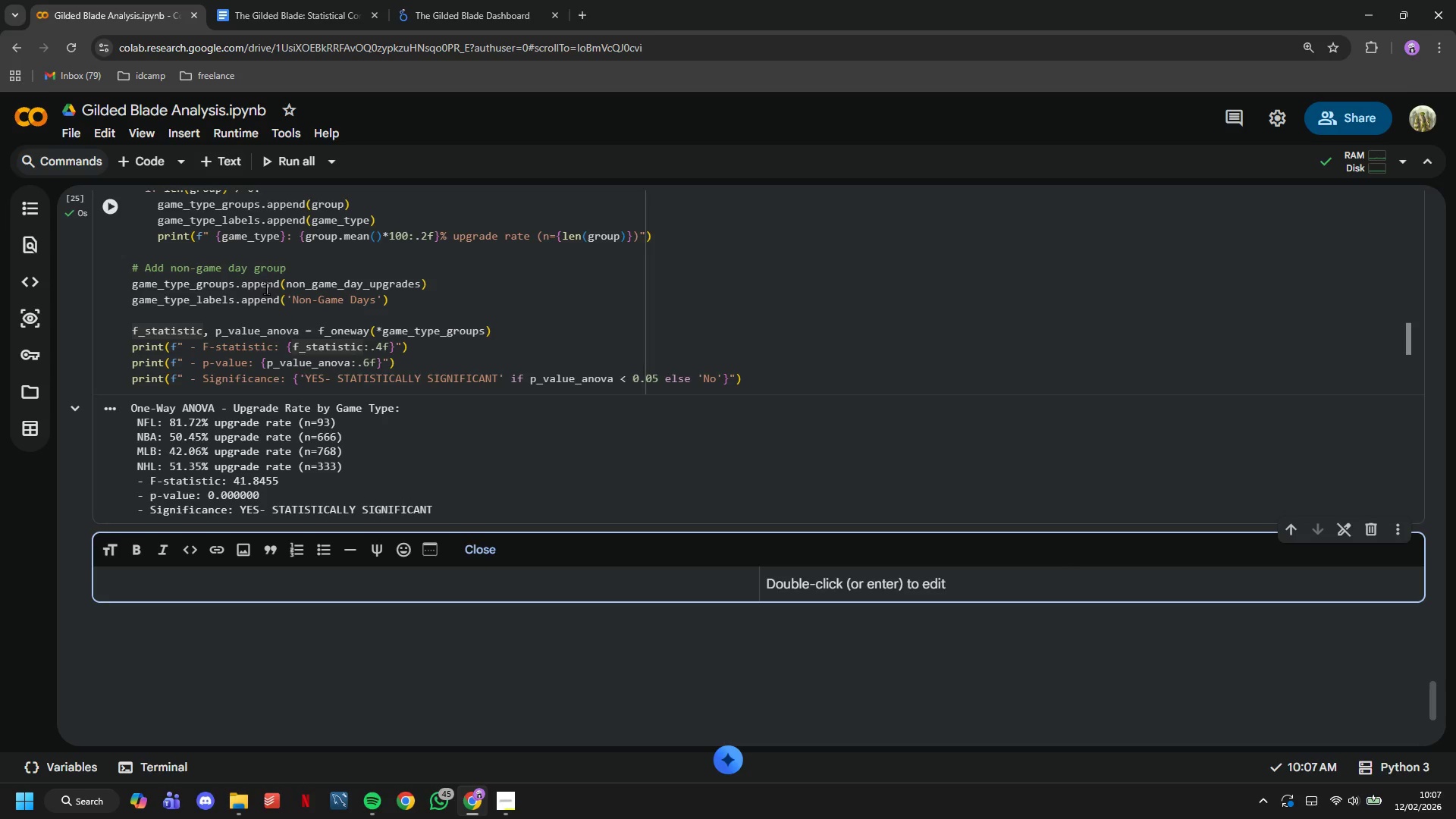 
key(Shift+3)
 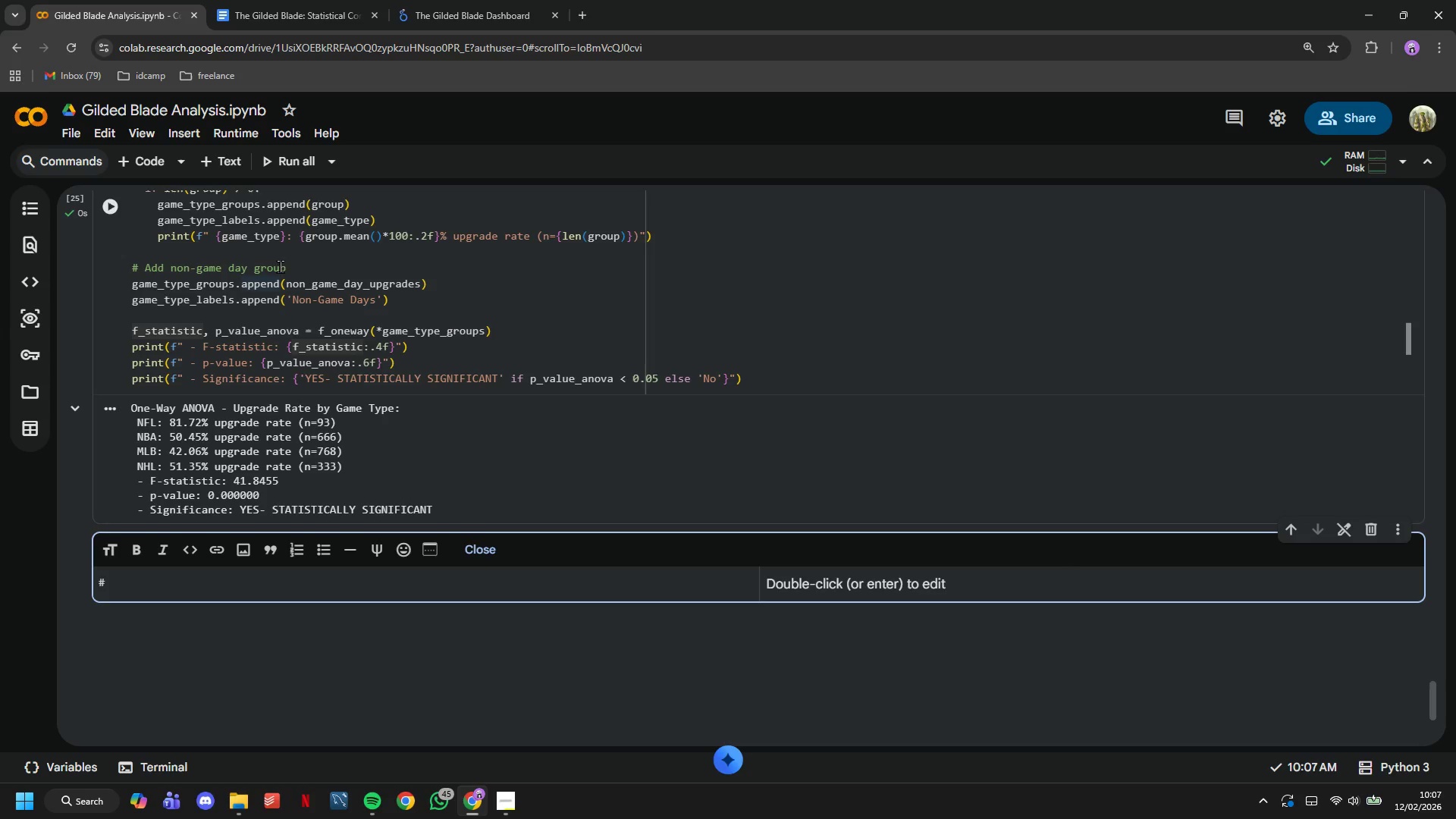 
key(Space)
 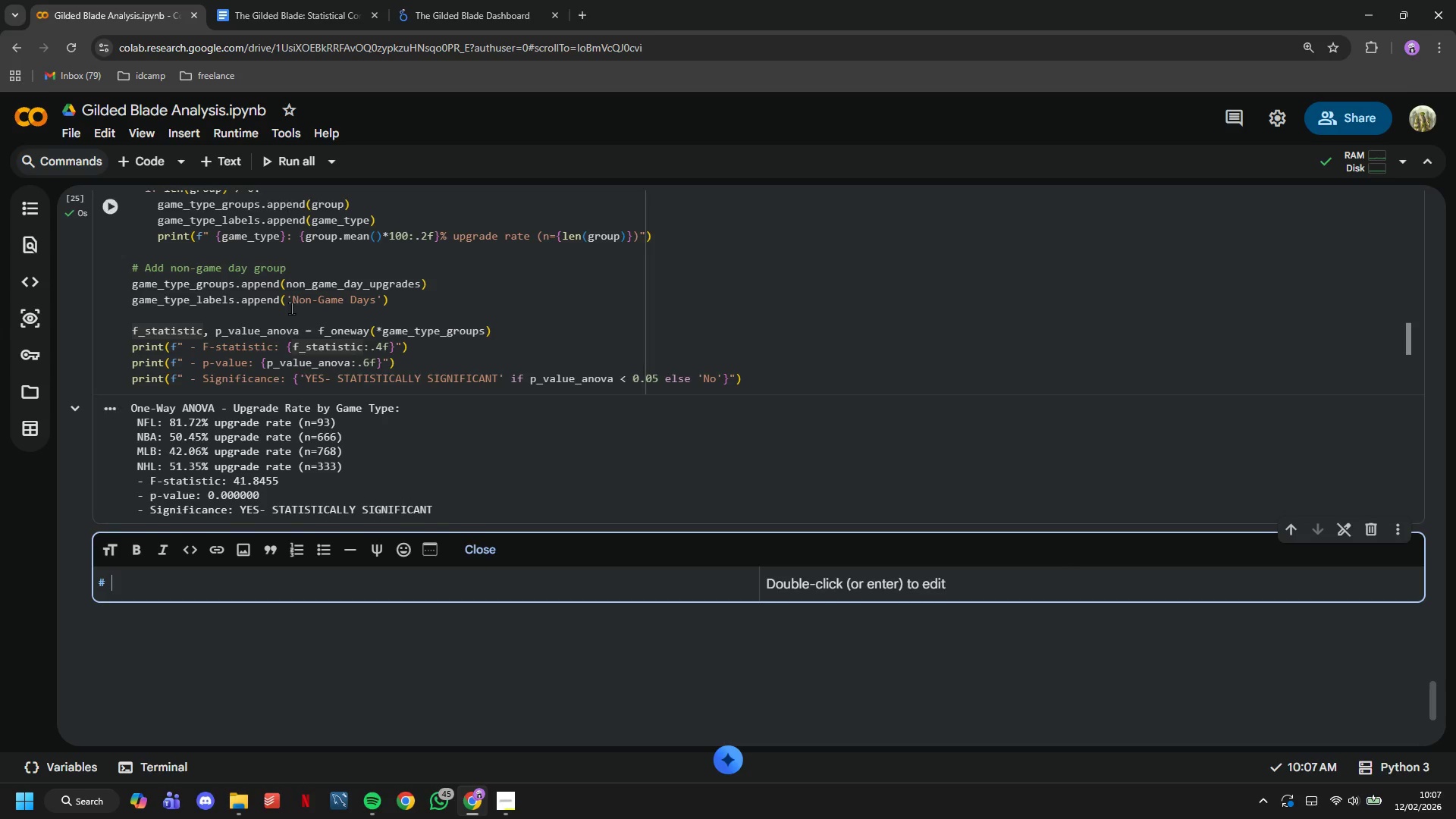 
scroll: coordinate [304, 334], scroll_direction: up, amount: 20.0
 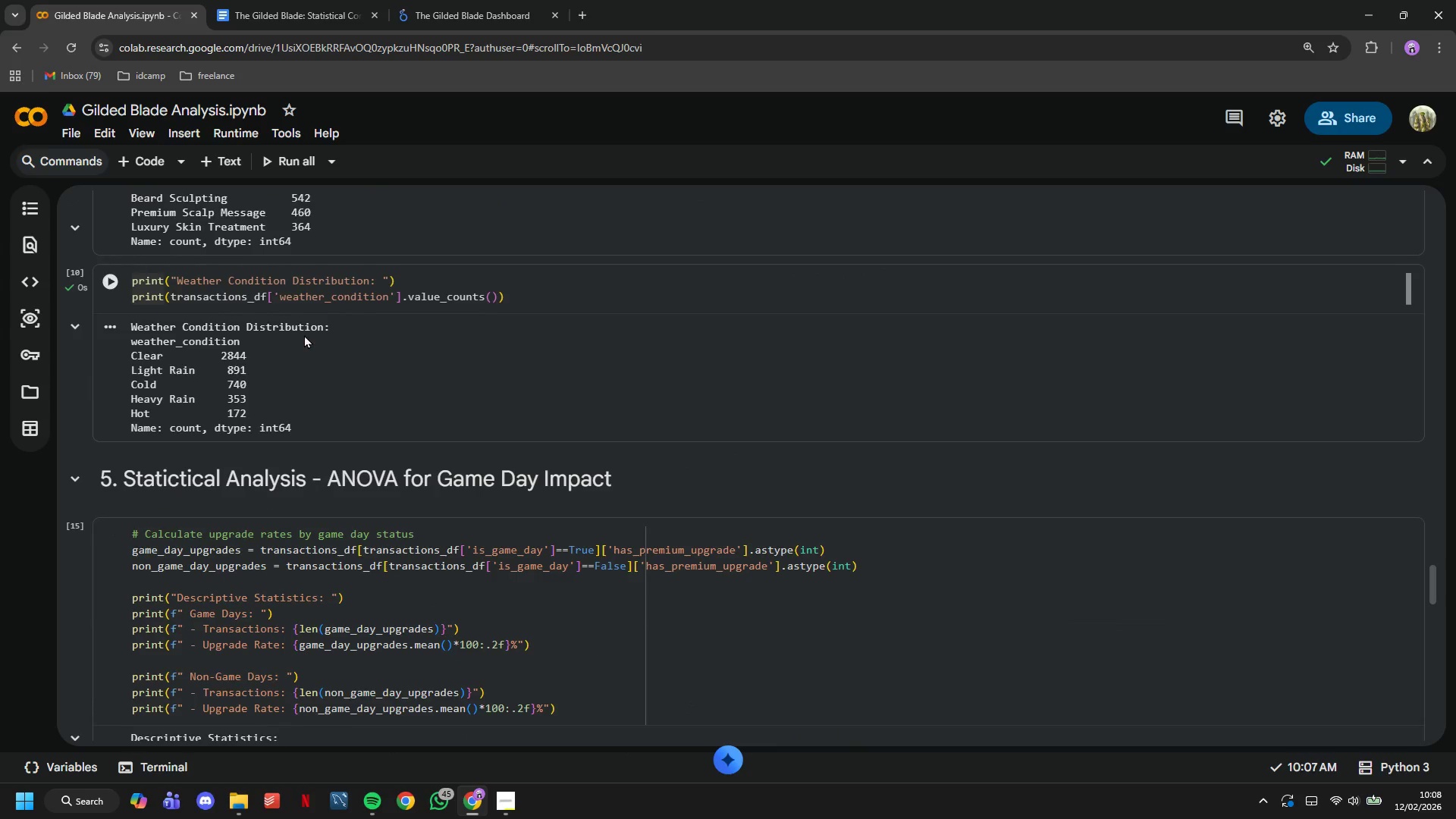 
scroll: coordinate [318, 360], scroll_direction: down, amount: 22.0
 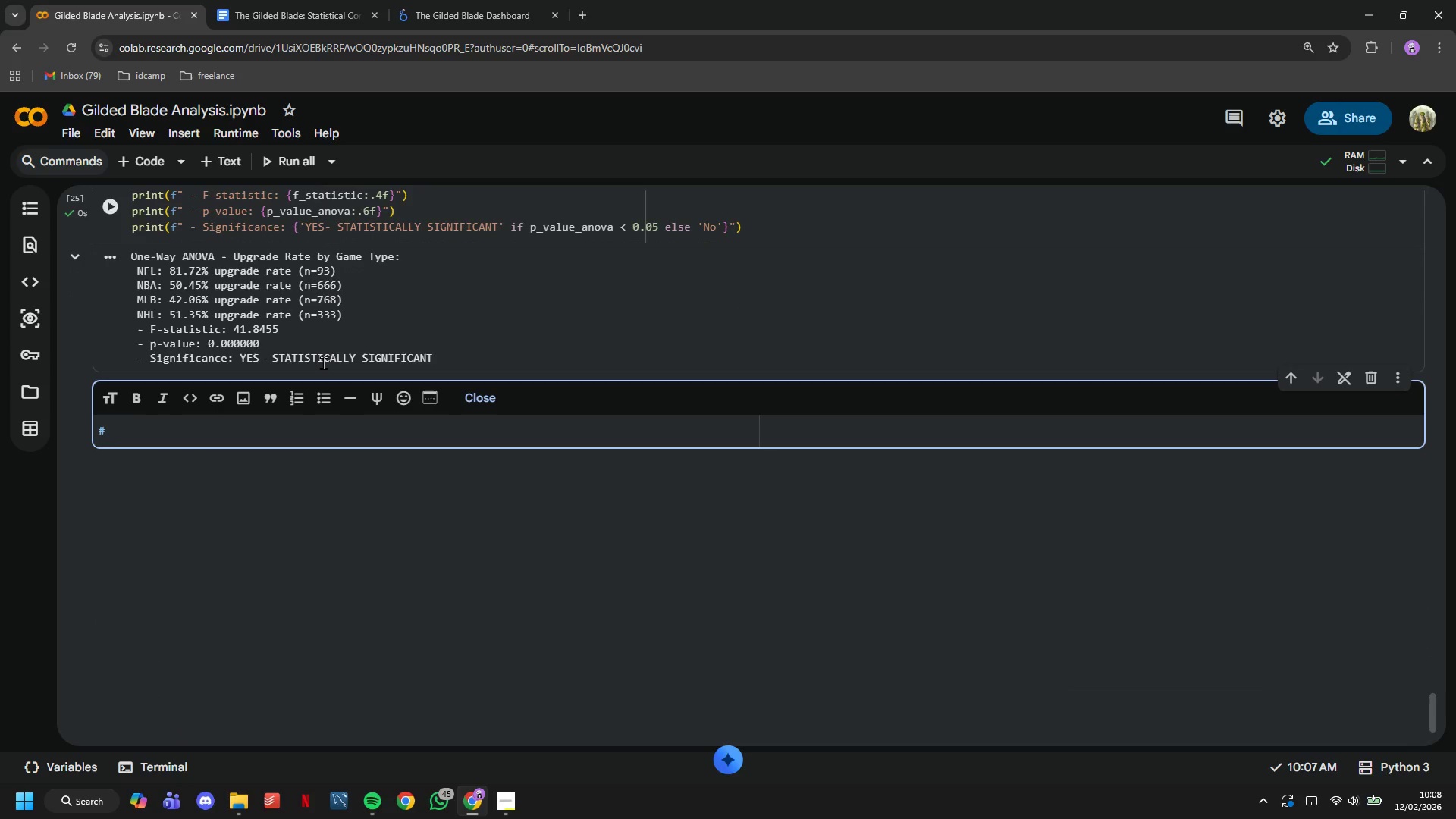 
key(6)
 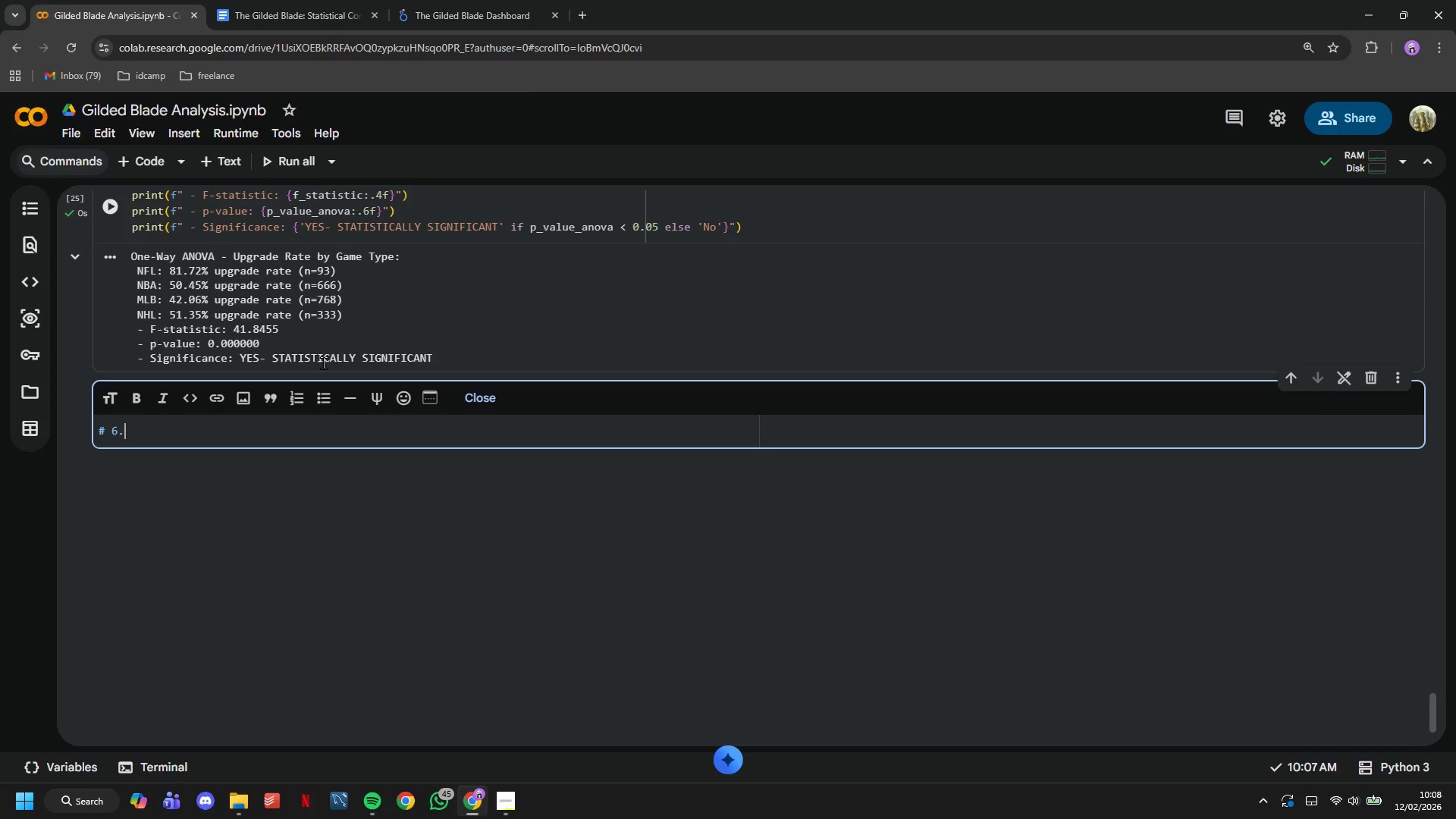 
key(Period)
 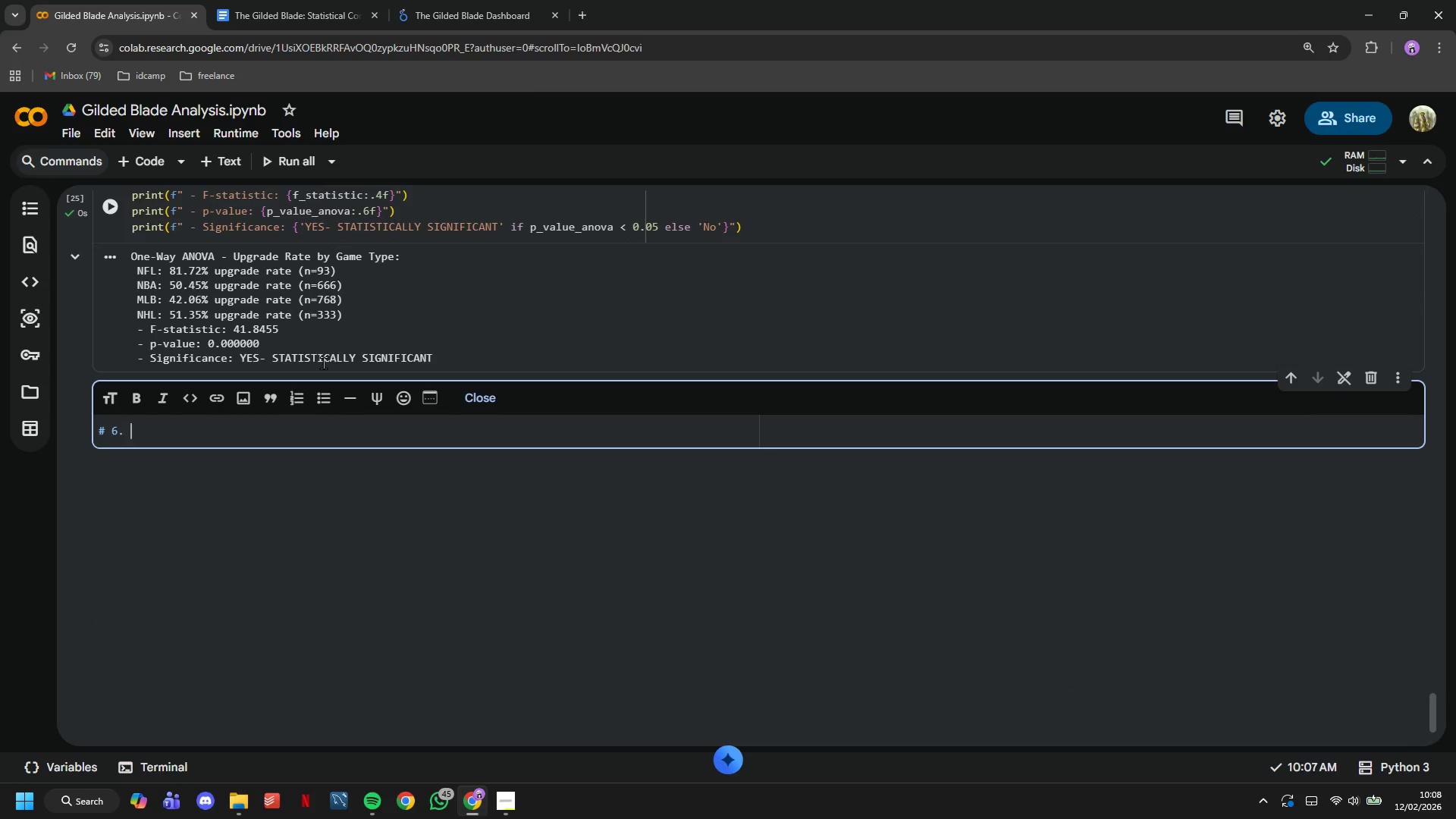 
key(Space)
 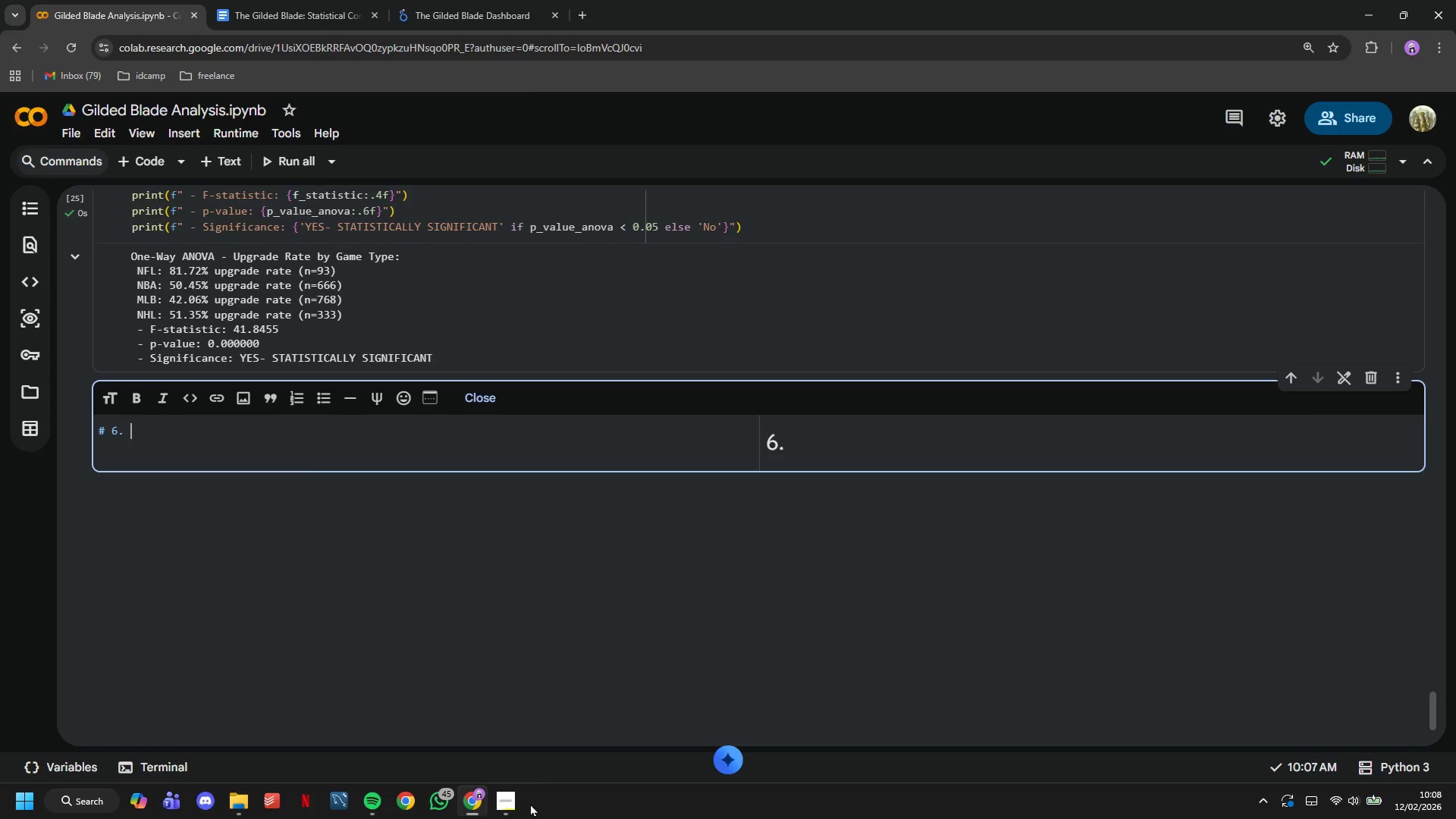 
left_click([510, 801])